 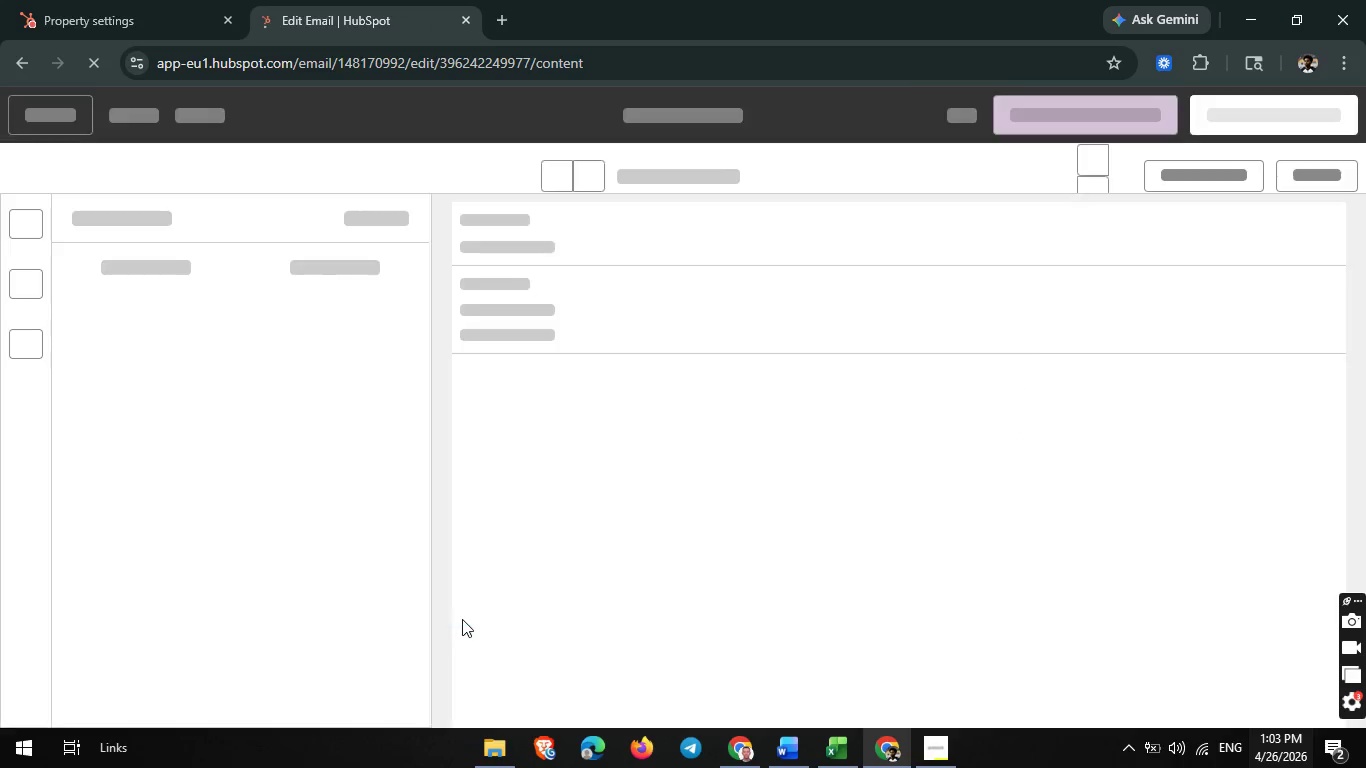 
scroll: coordinate [728, 596], scroll_direction: down, amount: 1.0
 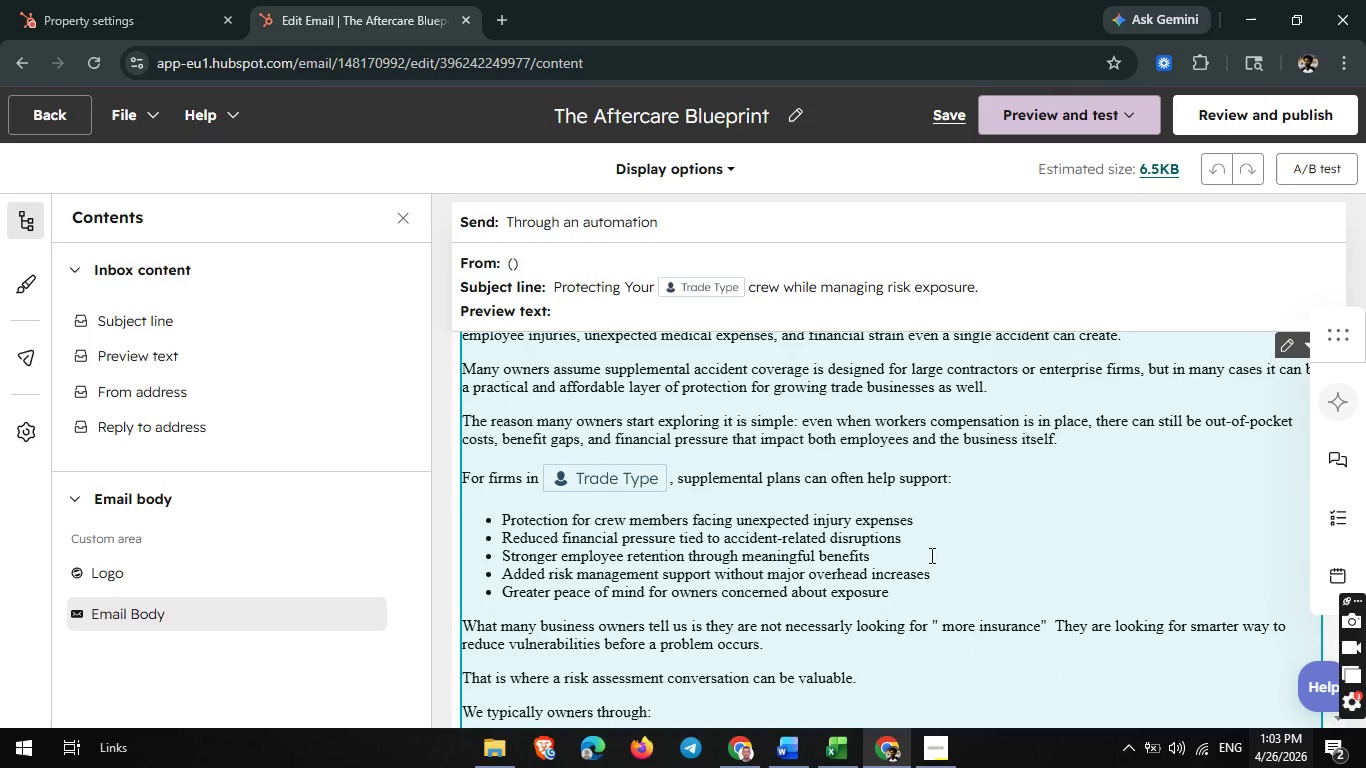 
left_click([944, 559])
 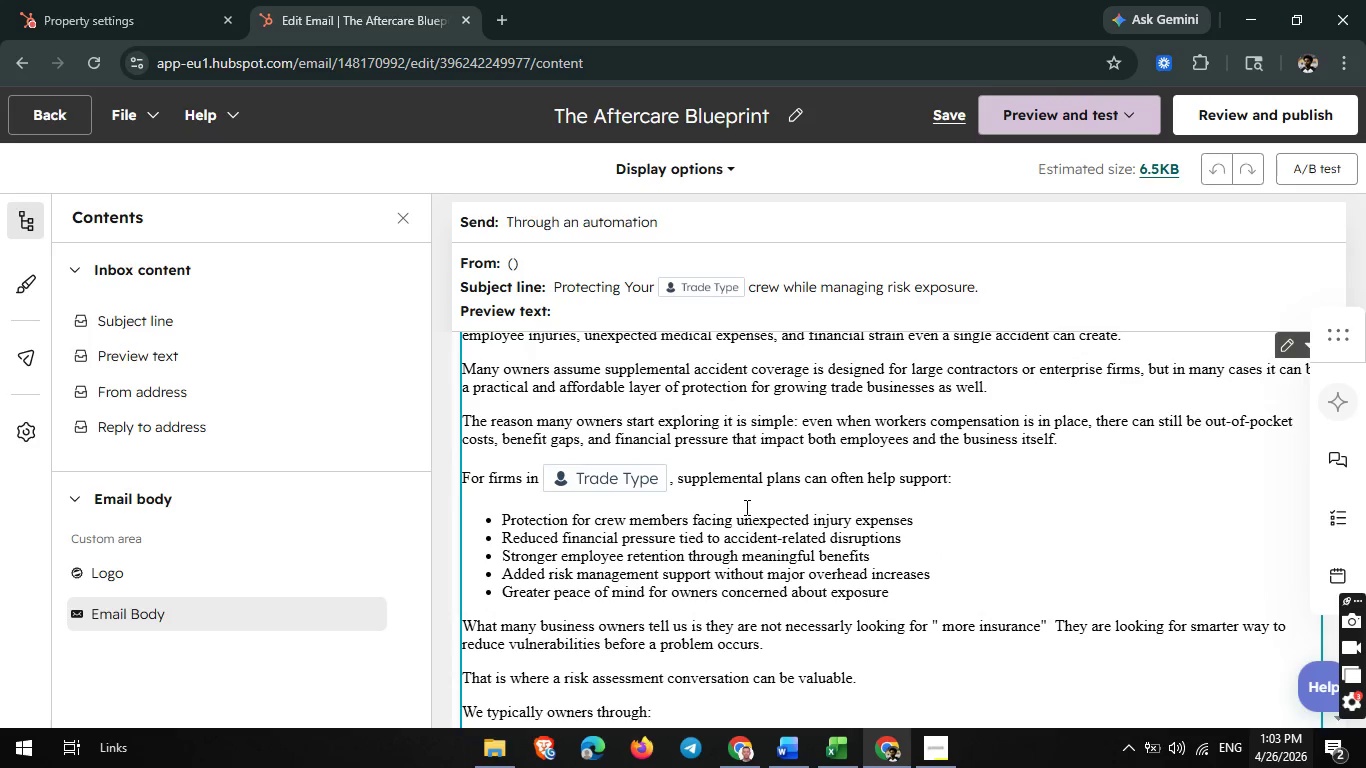 
scroll: coordinate [745, 507], scroll_direction: up, amount: 1.0
 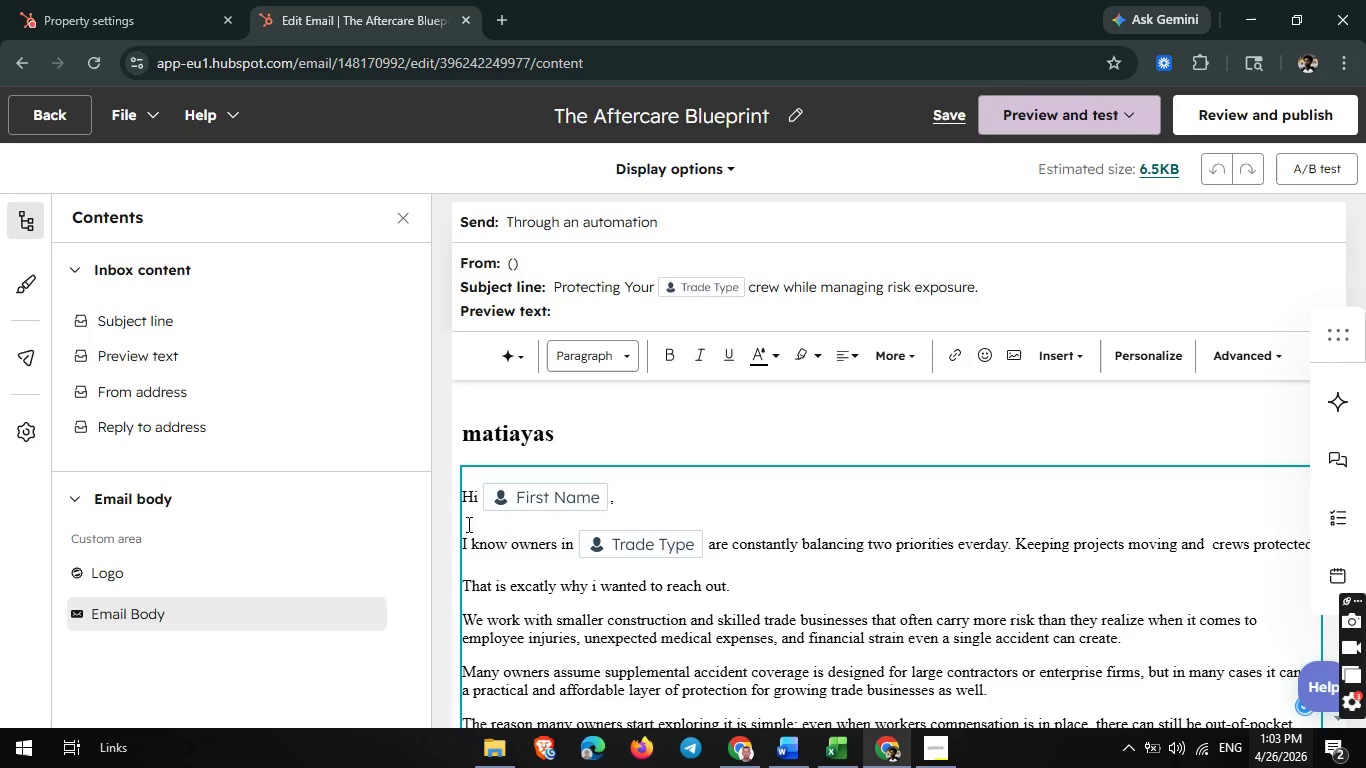 
left_click_drag(start_coordinate=[465, 494], to_coordinate=[667, 517])
 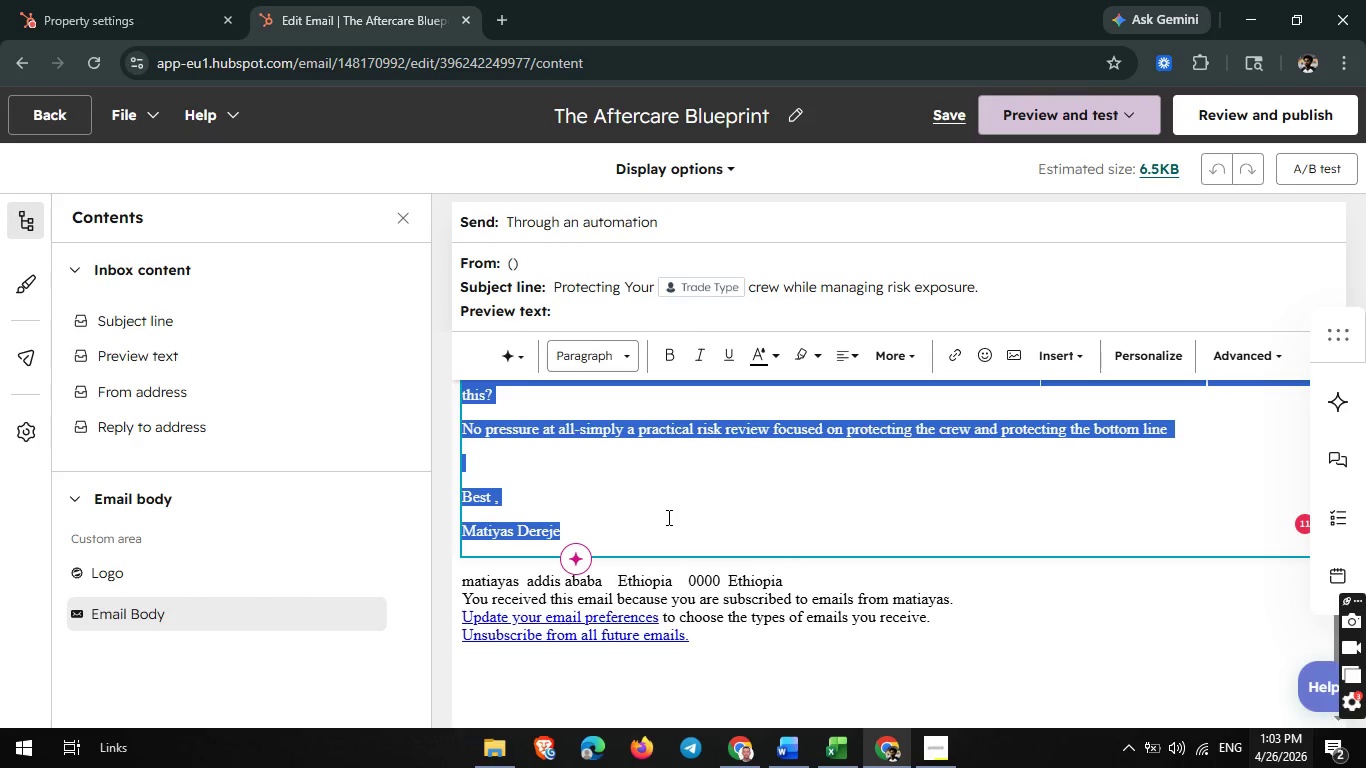 
key(Control+C)
 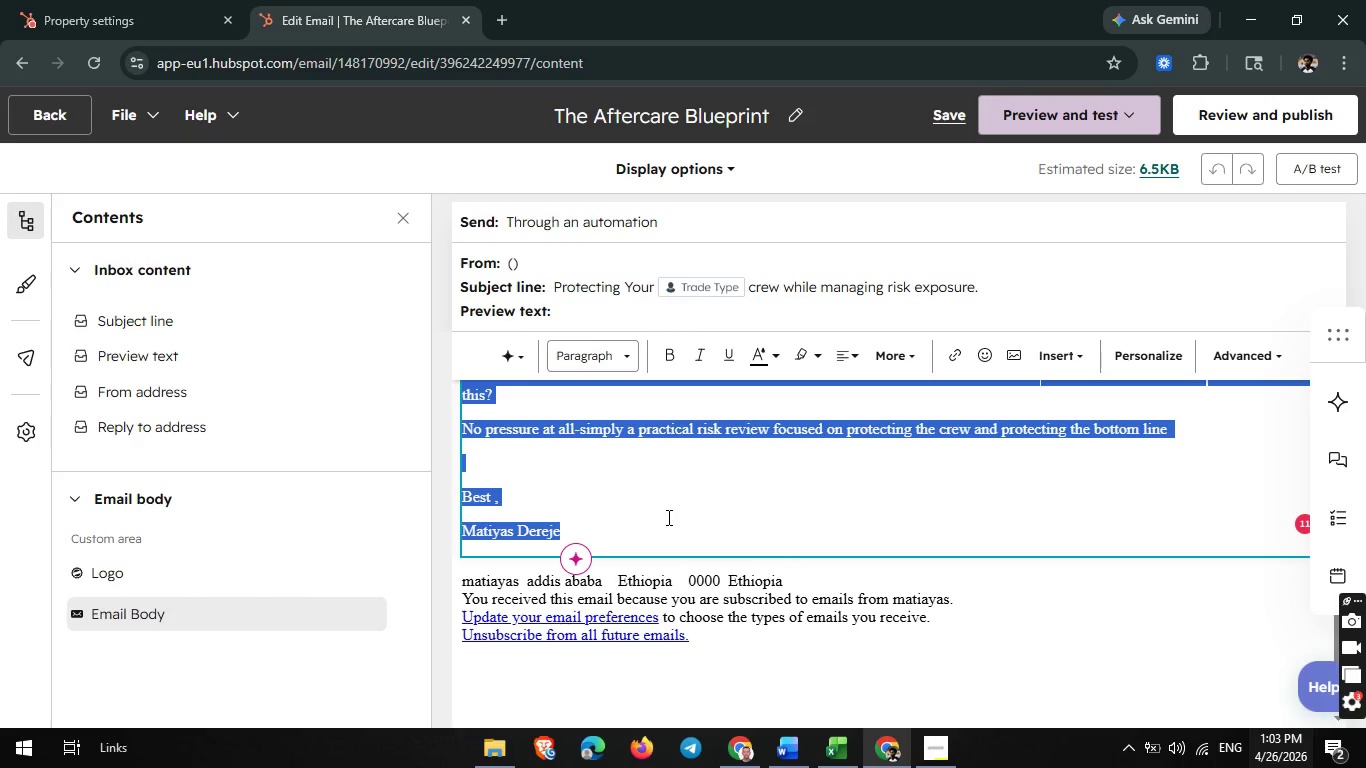 
key(Control+C)
 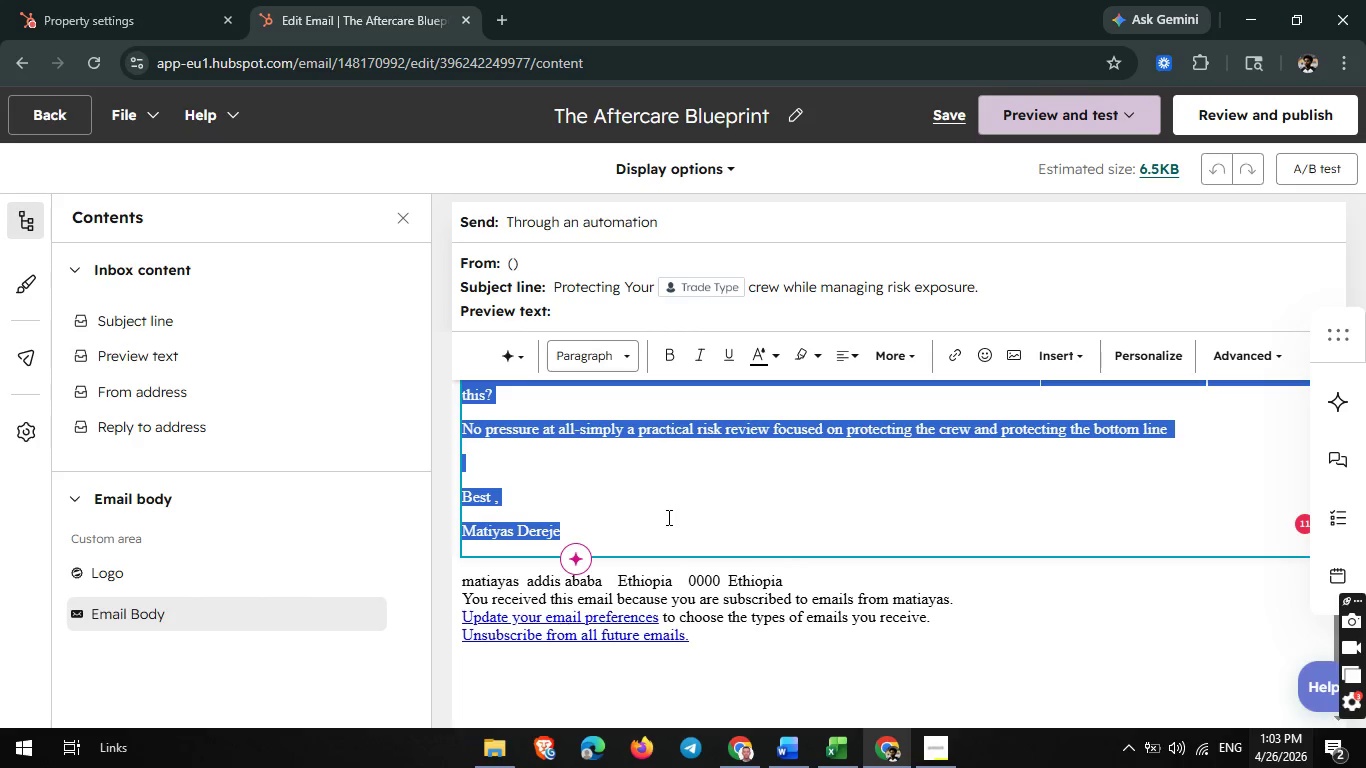 
key(Control+C)
 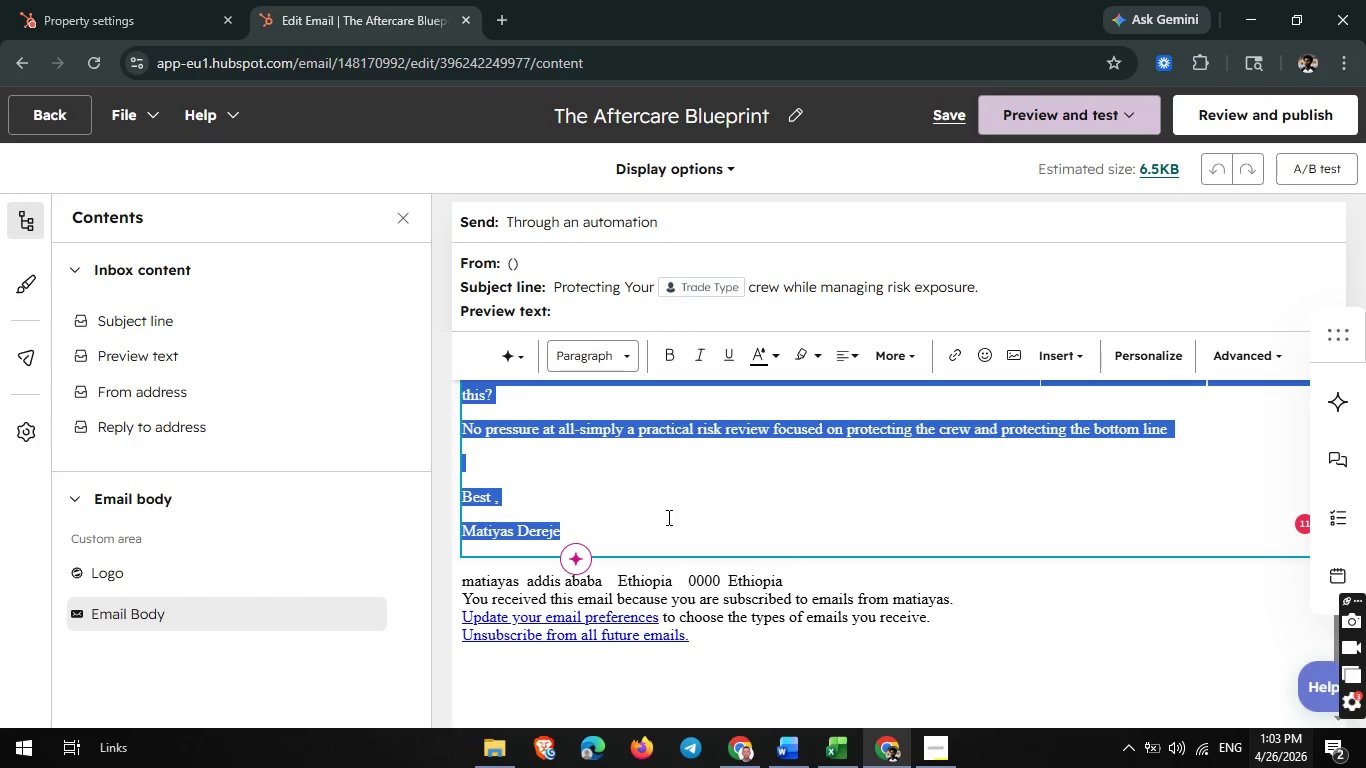 
key(Control+C)
 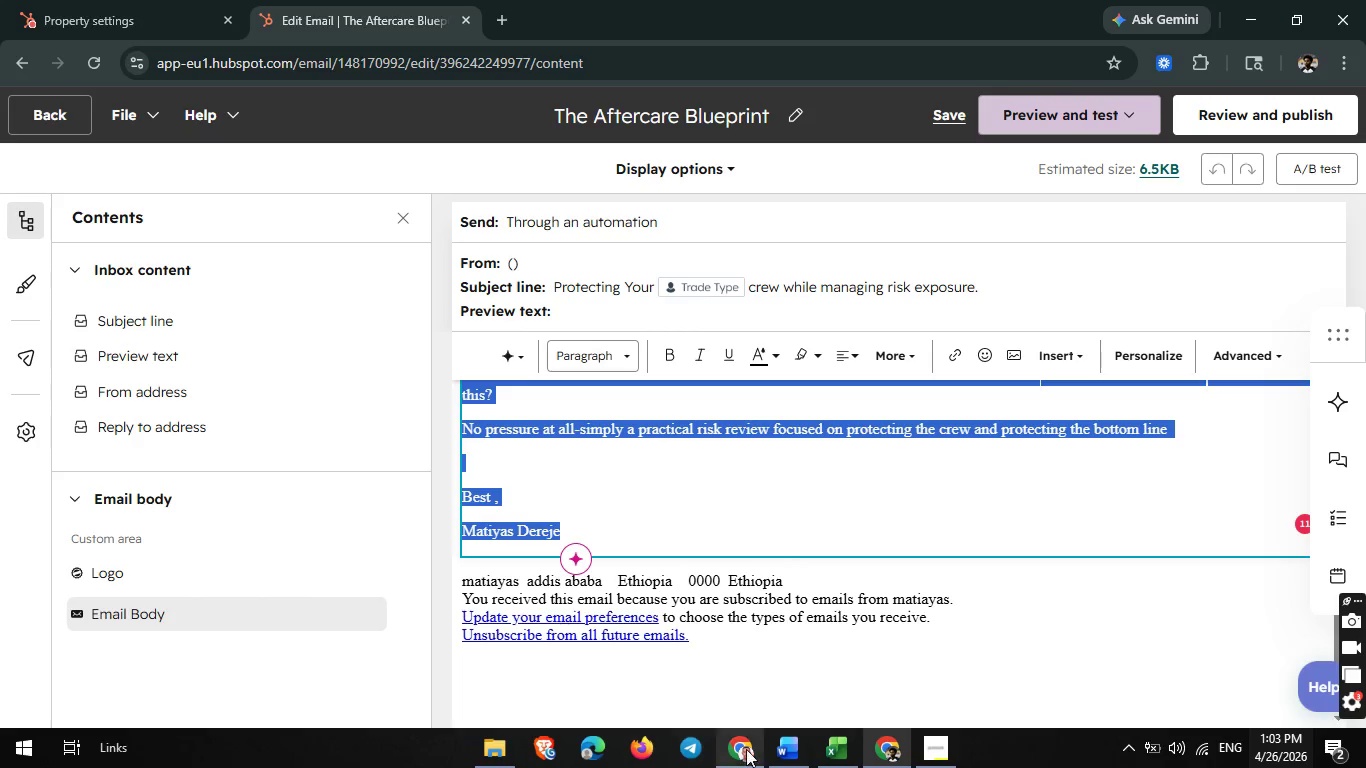 
left_click([747, 749])
 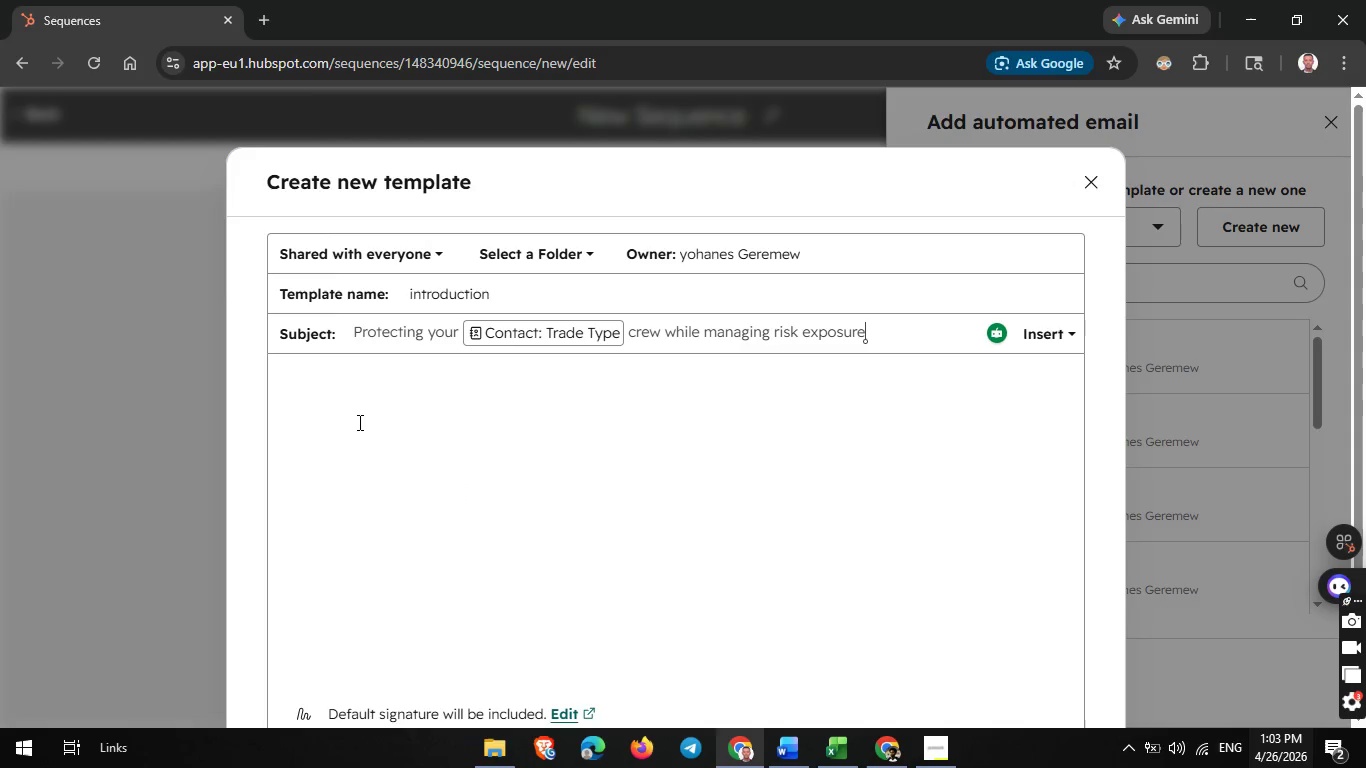 
left_click([336, 412])
 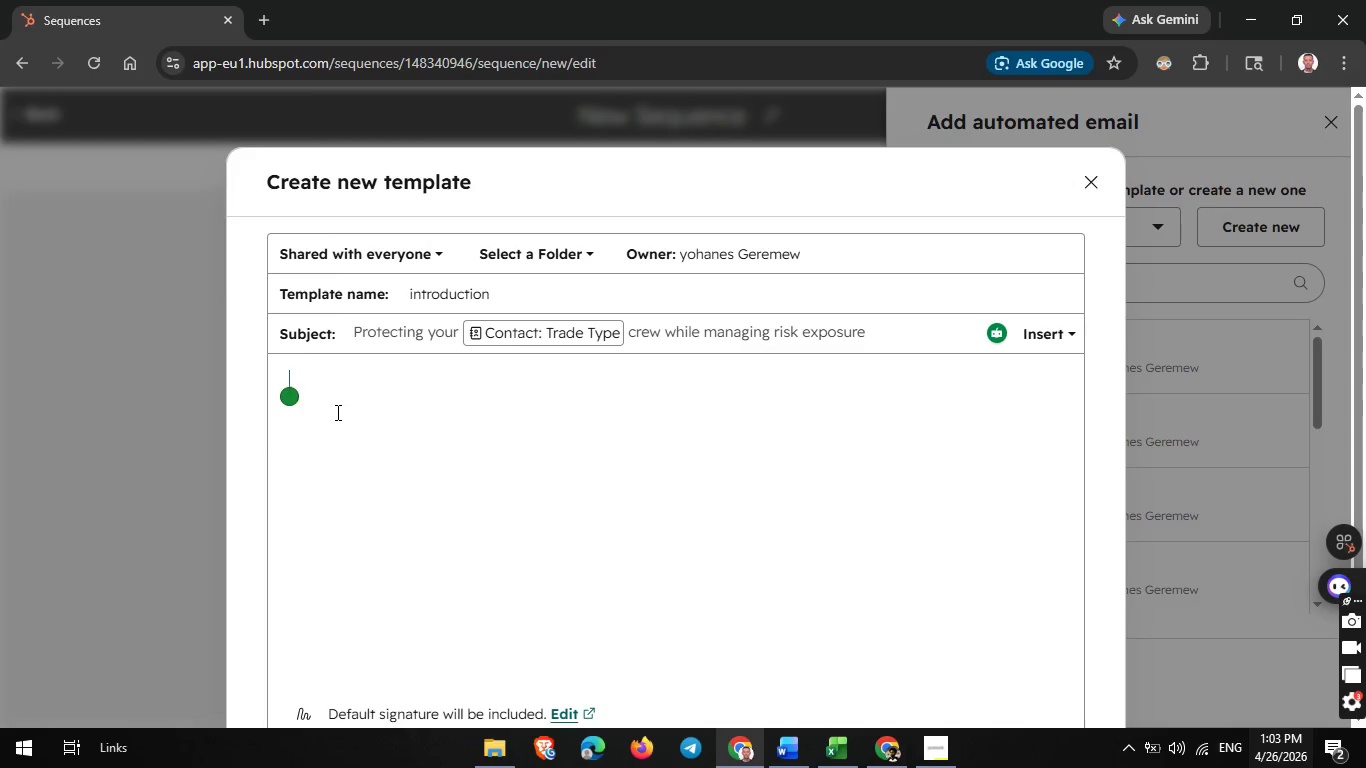 
key(Control+V)
 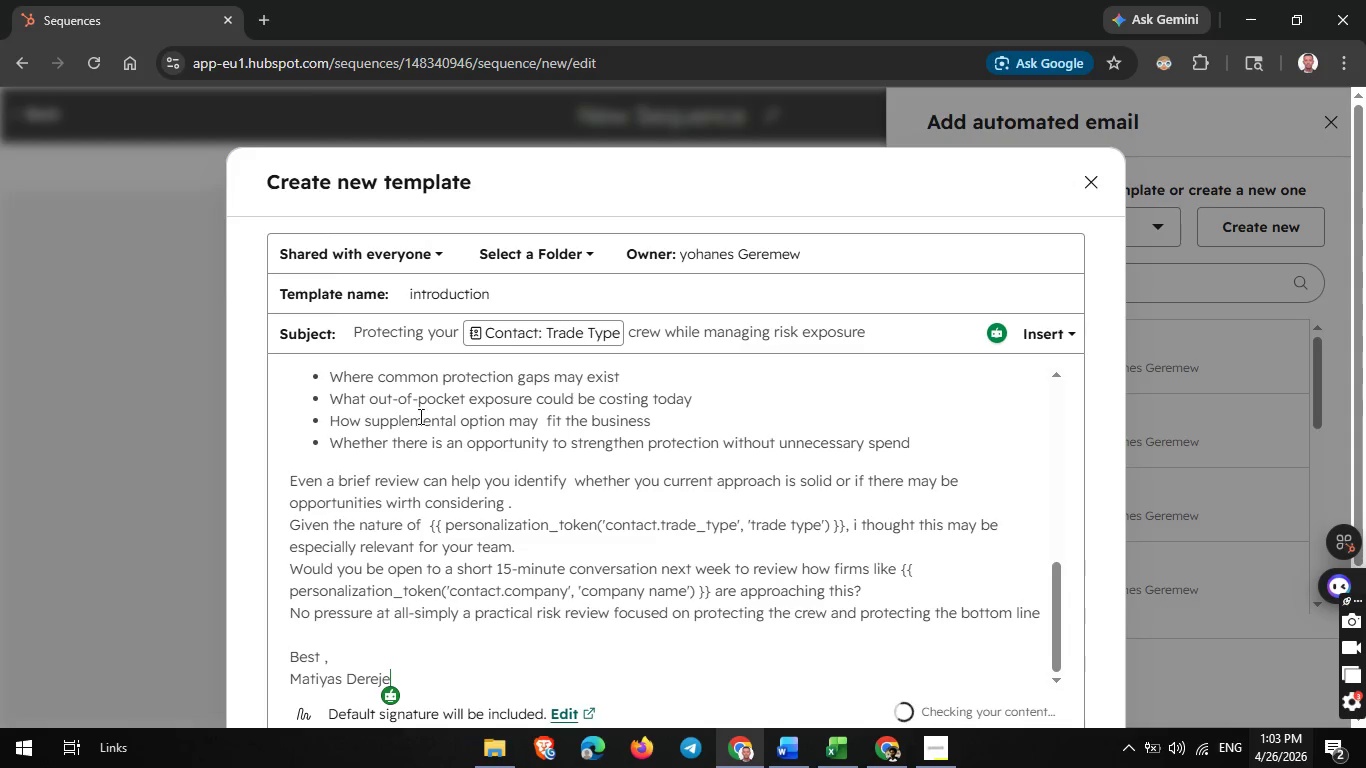 
scroll: coordinate [459, 419], scroll_direction: up, amount: 3.0
 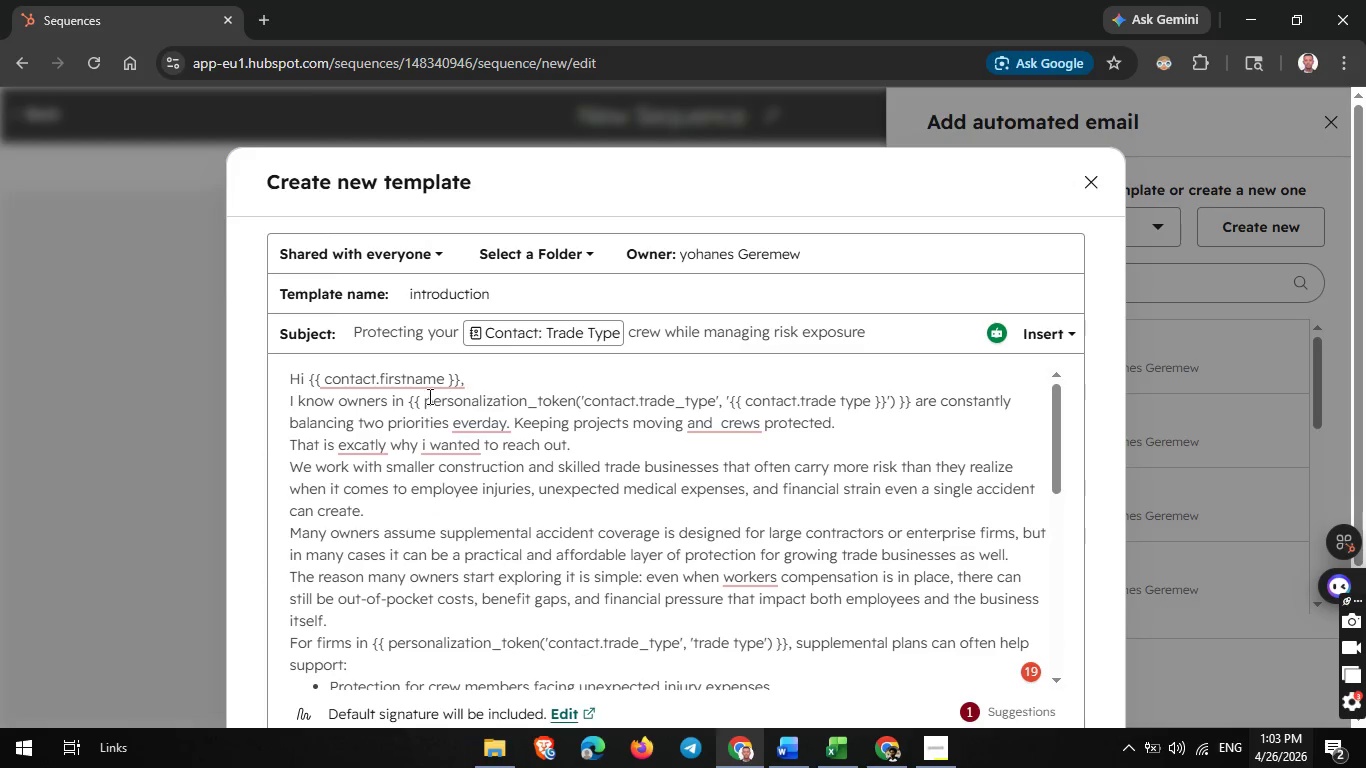 
left_click([415, 377])
 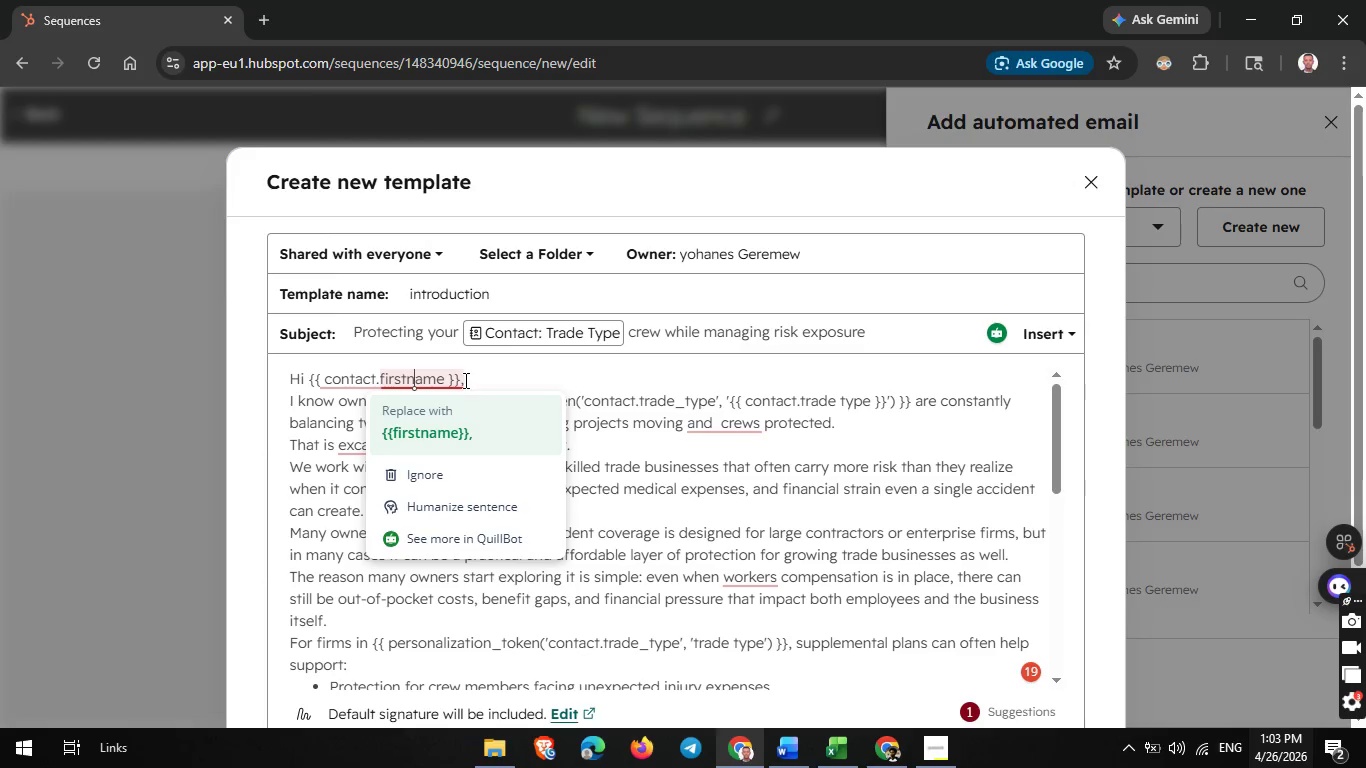 
left_click([460, 378])
 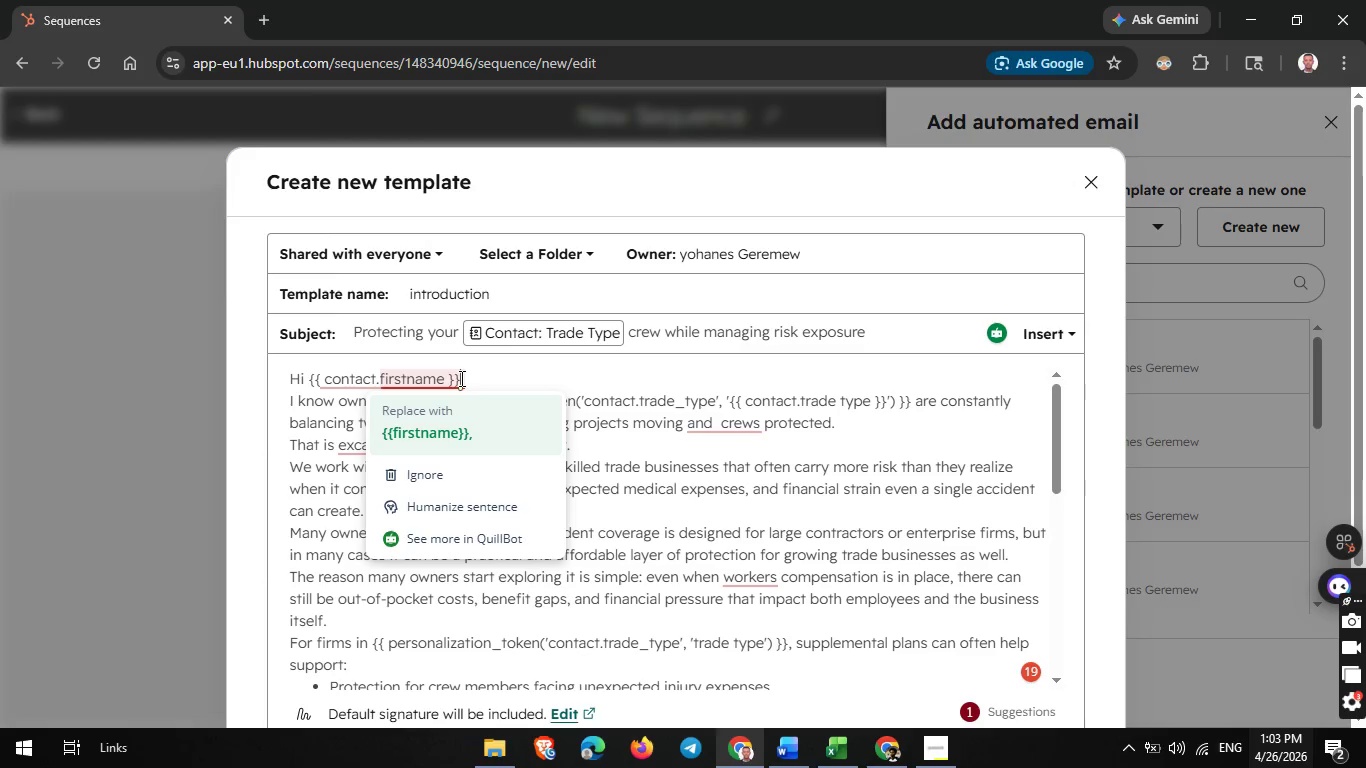 
key(Backspace)
 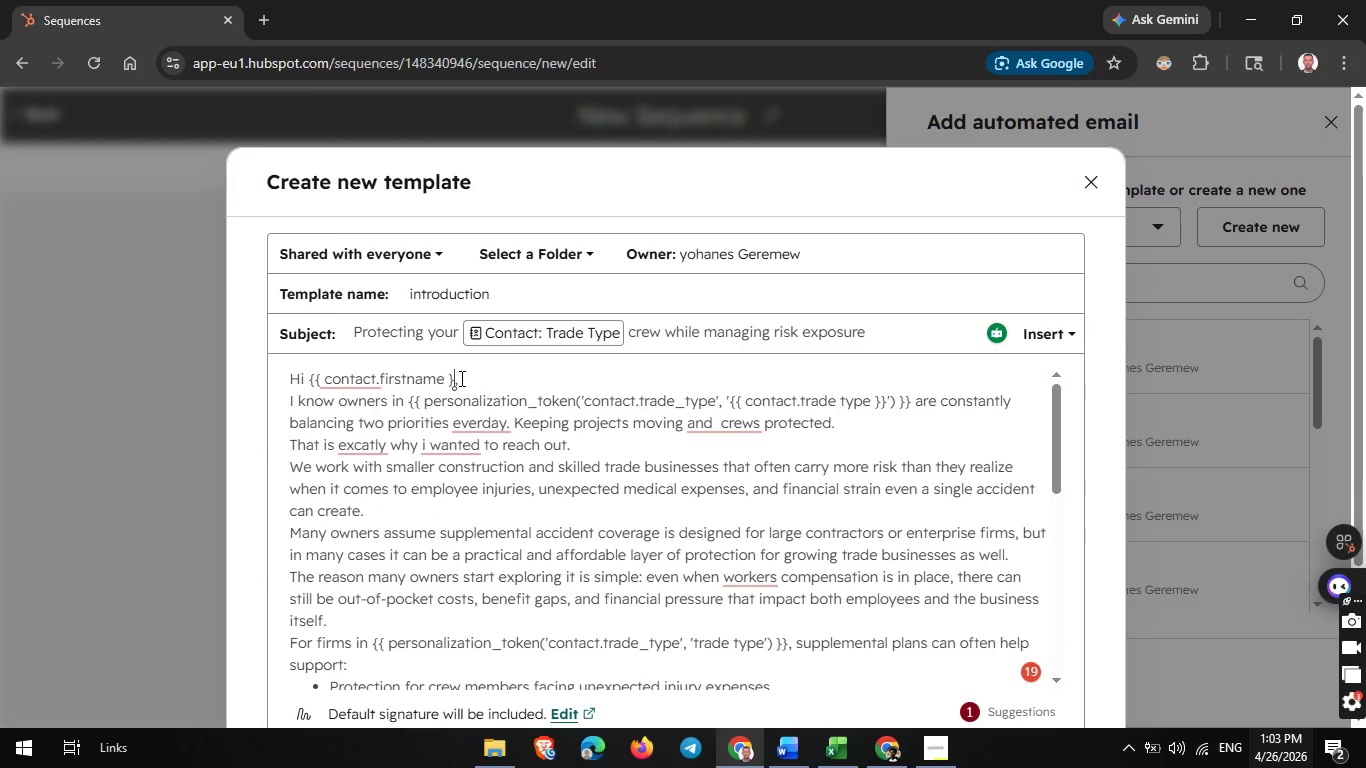 
key(Backspace)
 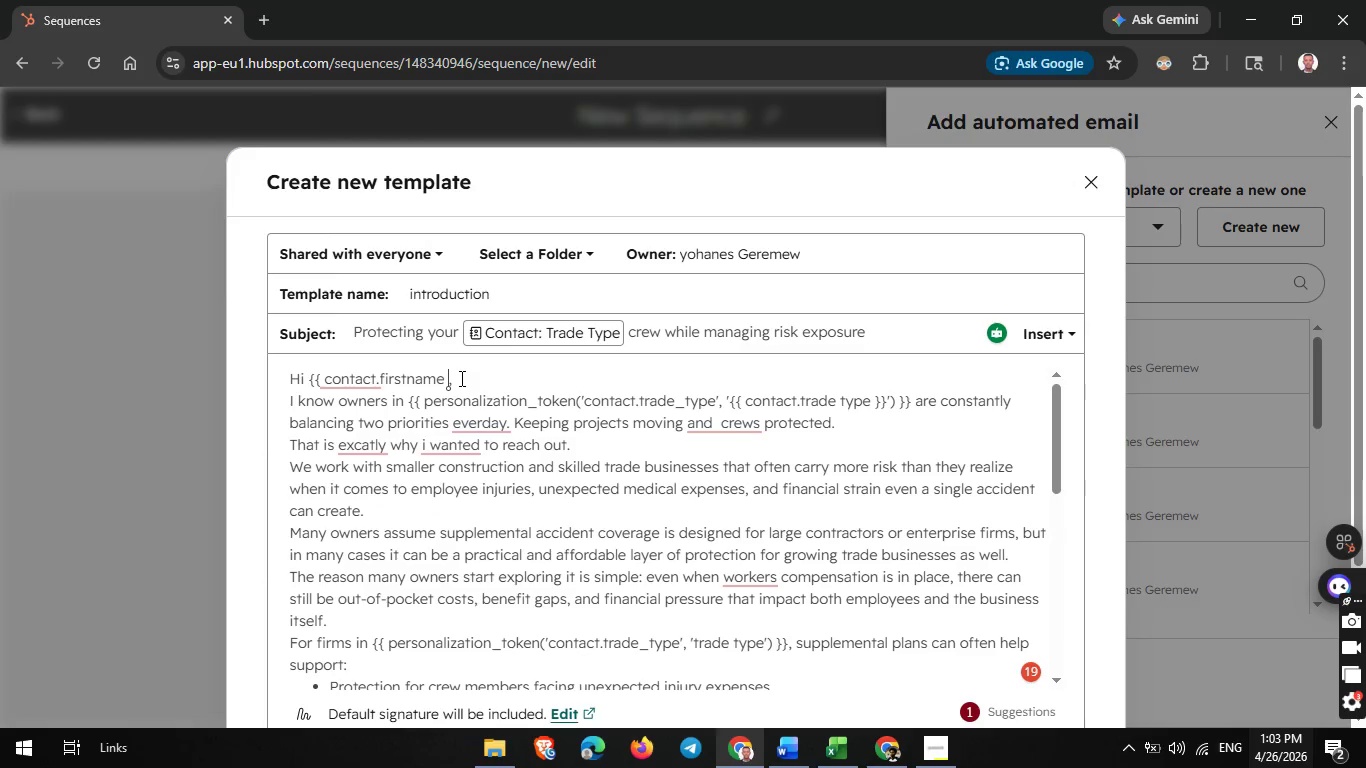 
key(Backspace)
 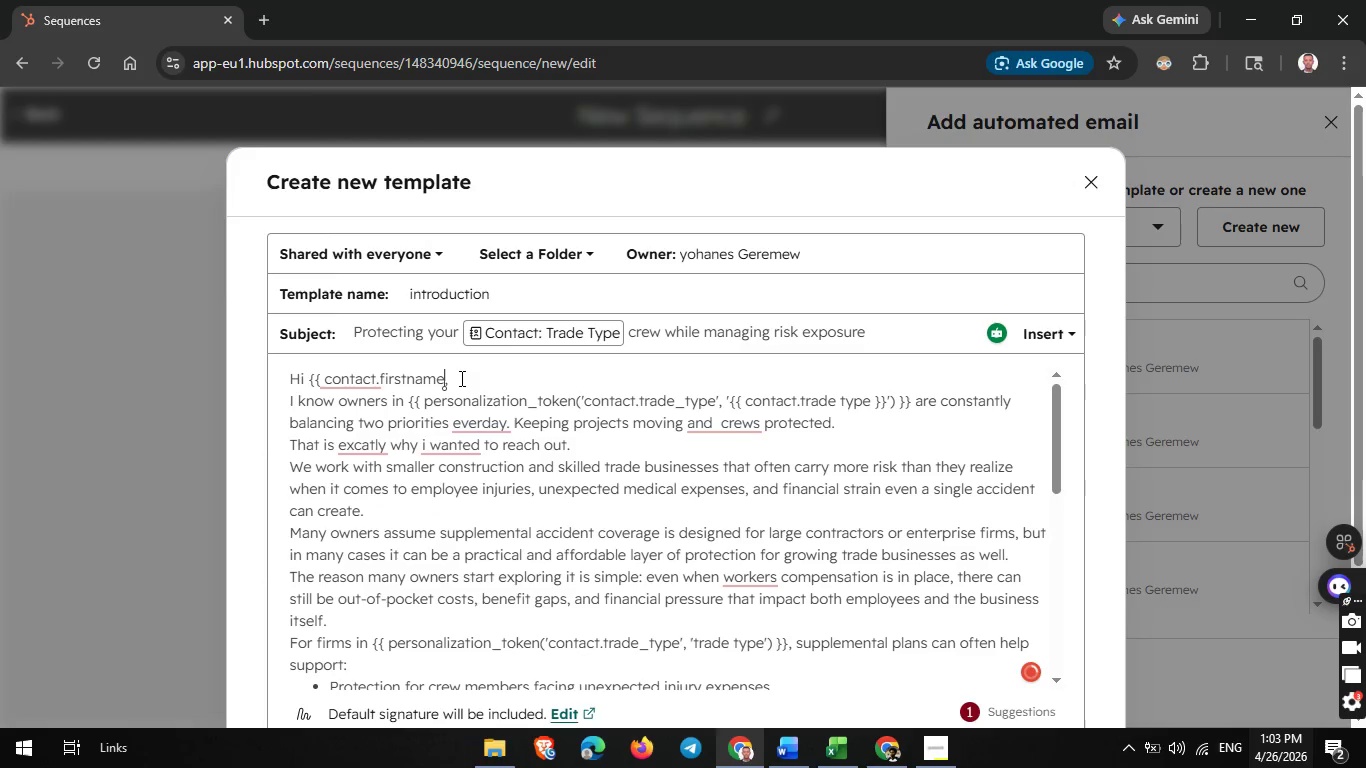 
key(Backspace)
 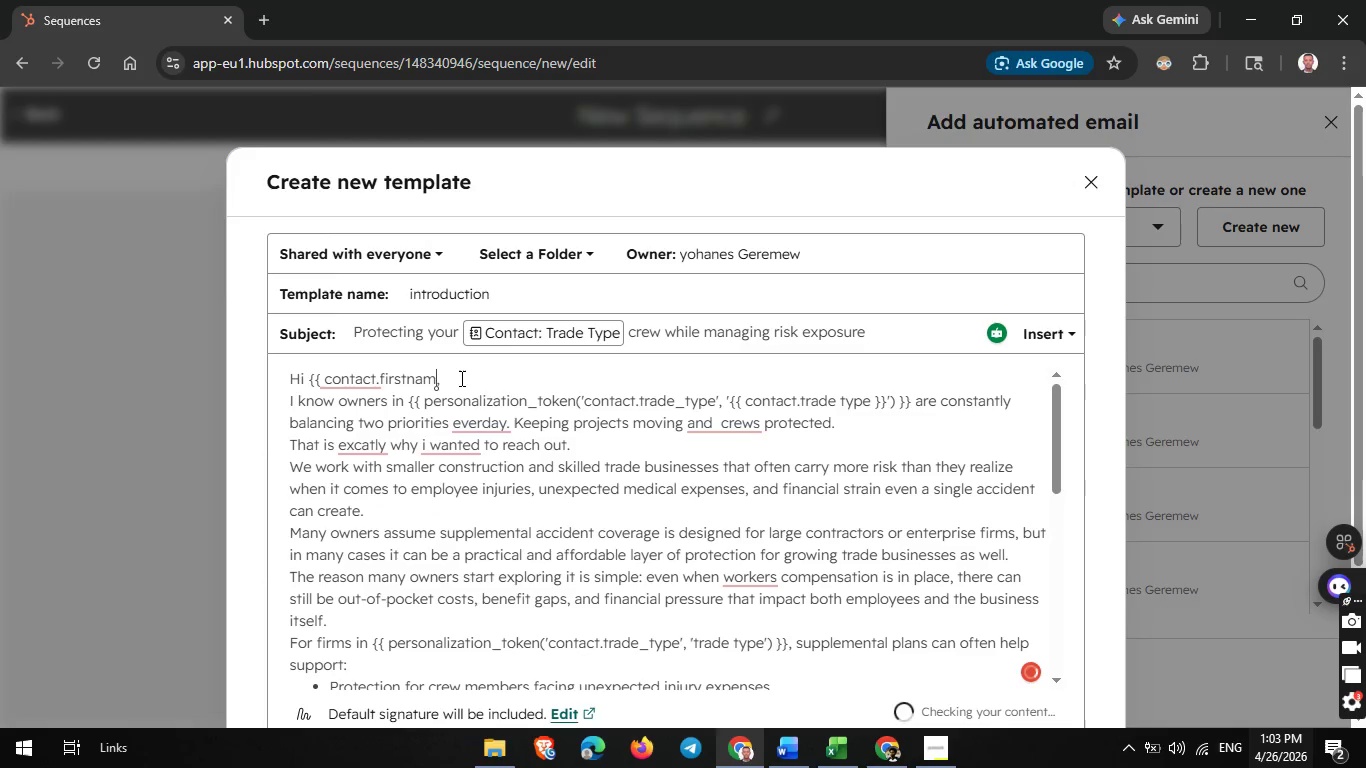 
key(Backspace)
 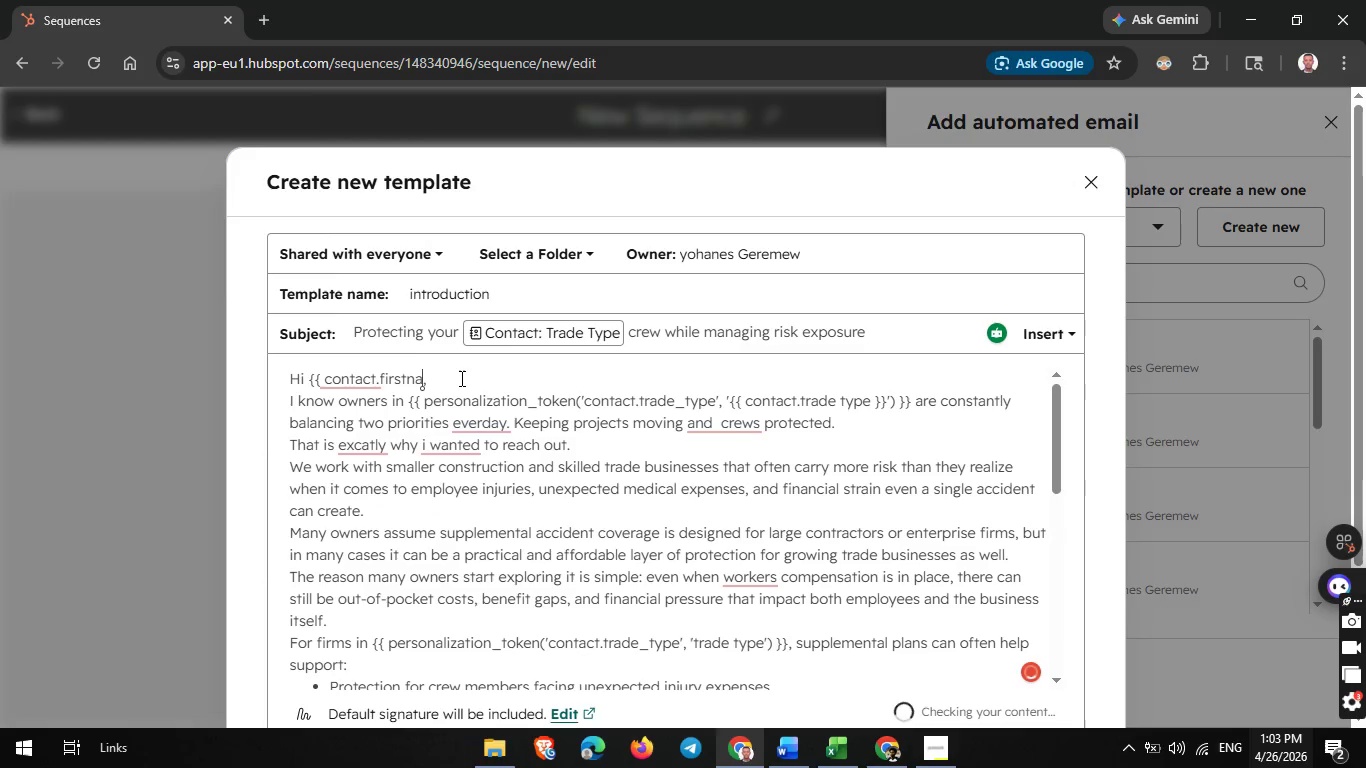 
key(Backspace)
 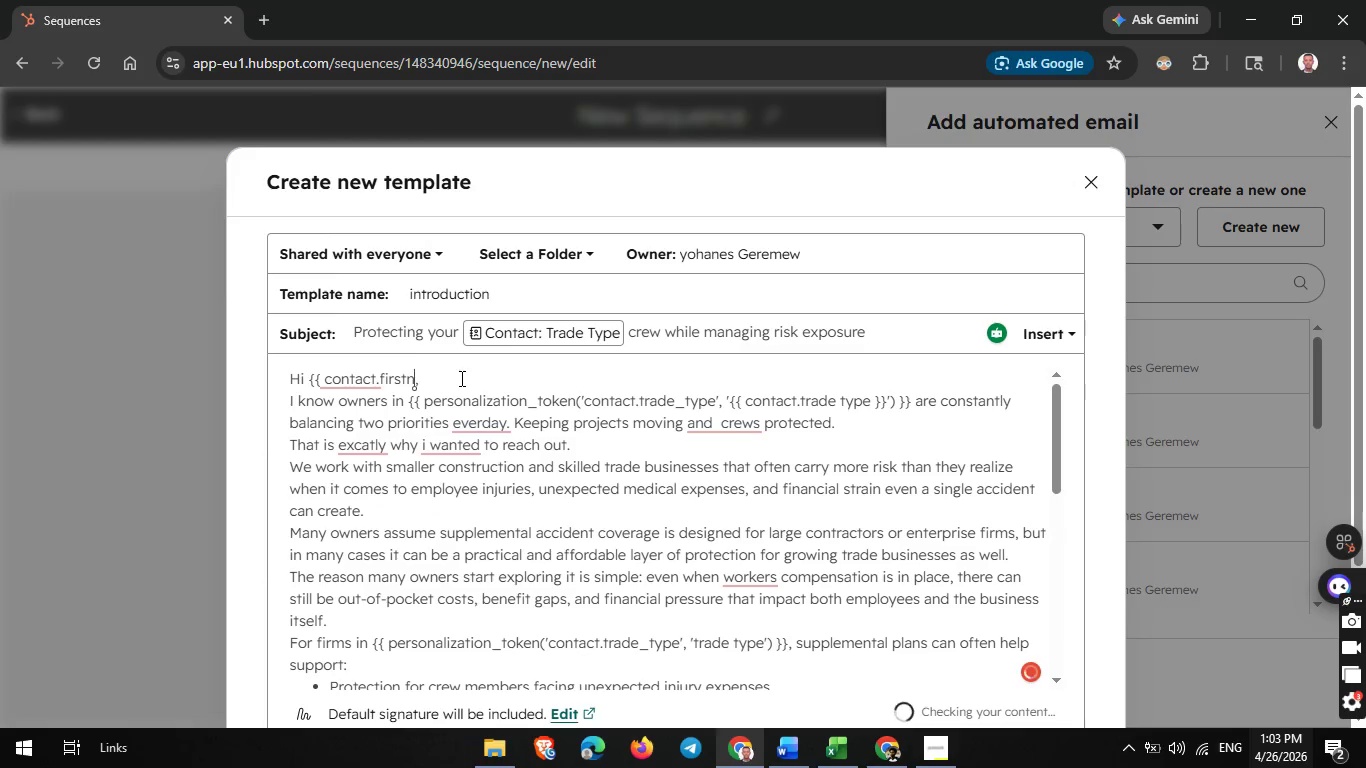 
key(Backspace)
 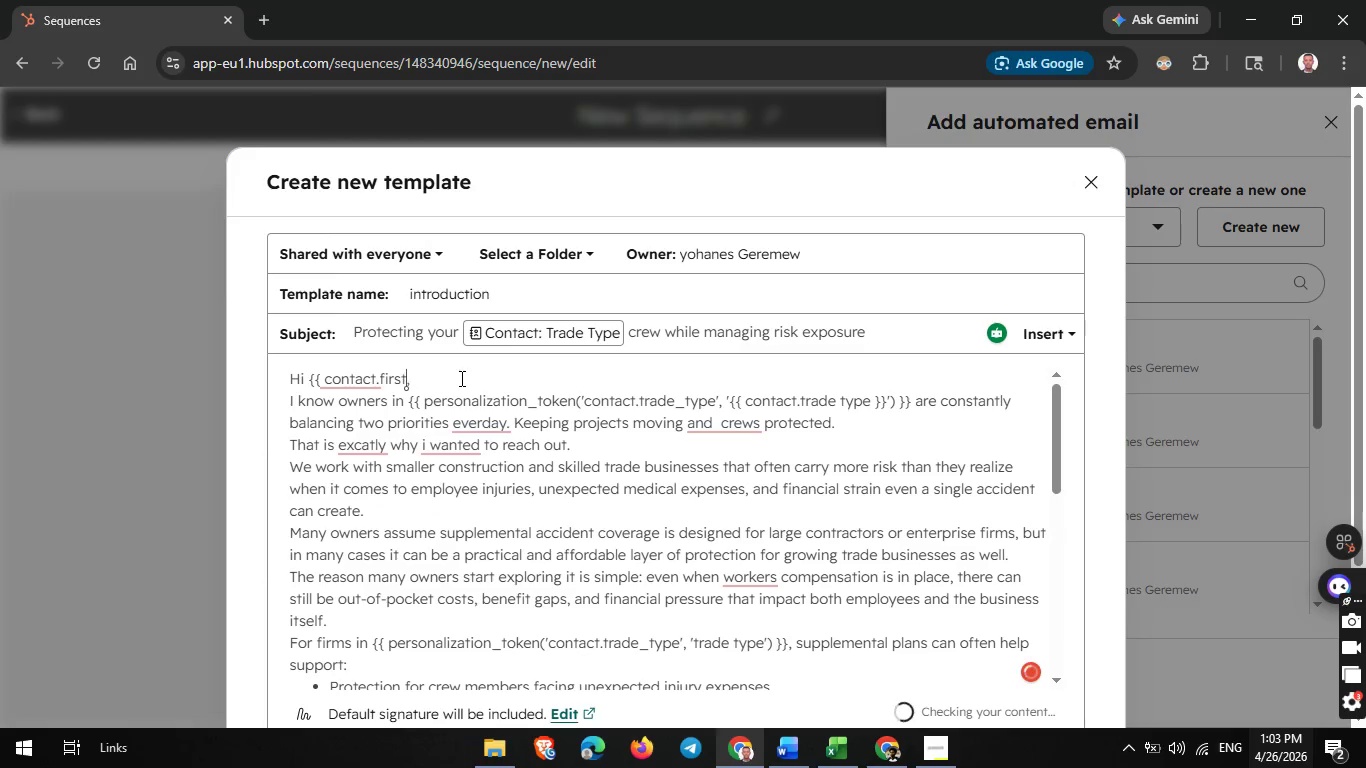 
key(Backspace)
 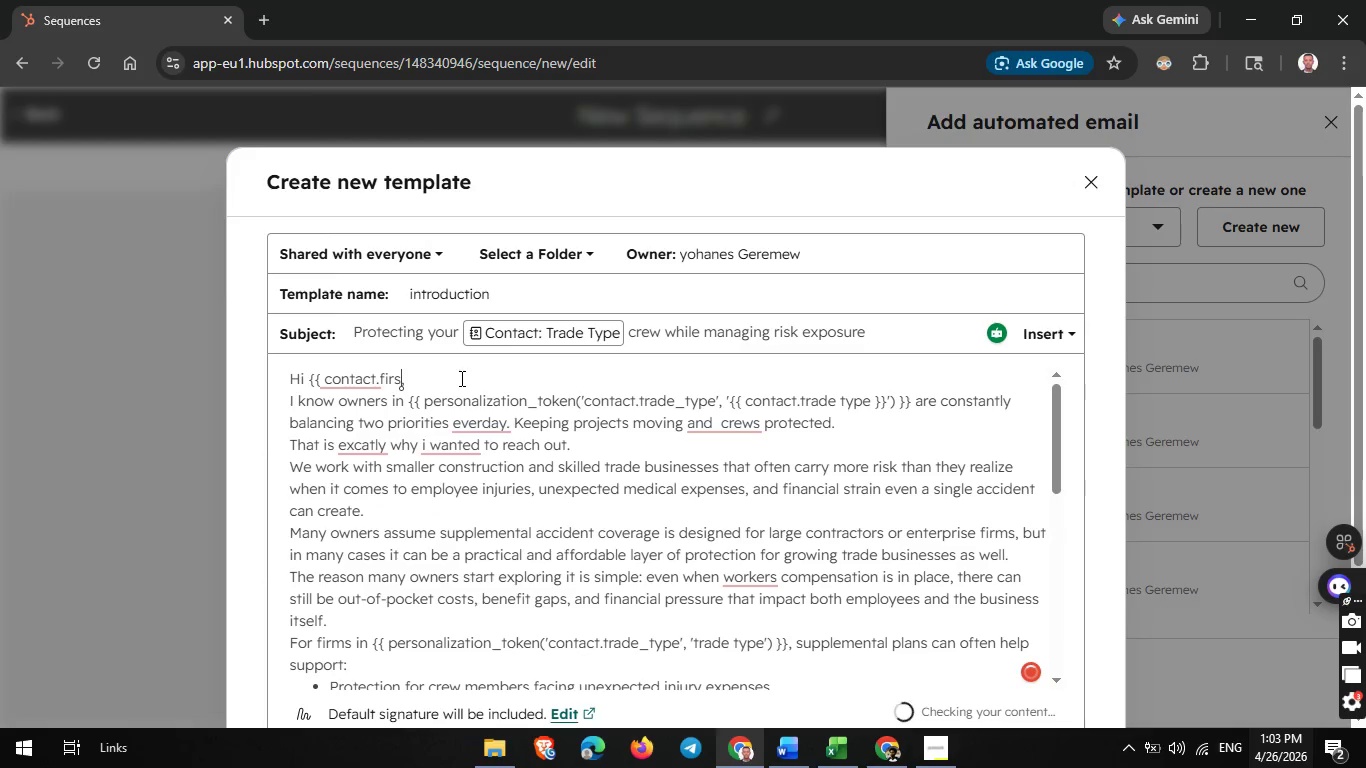 
key(Backspace)
 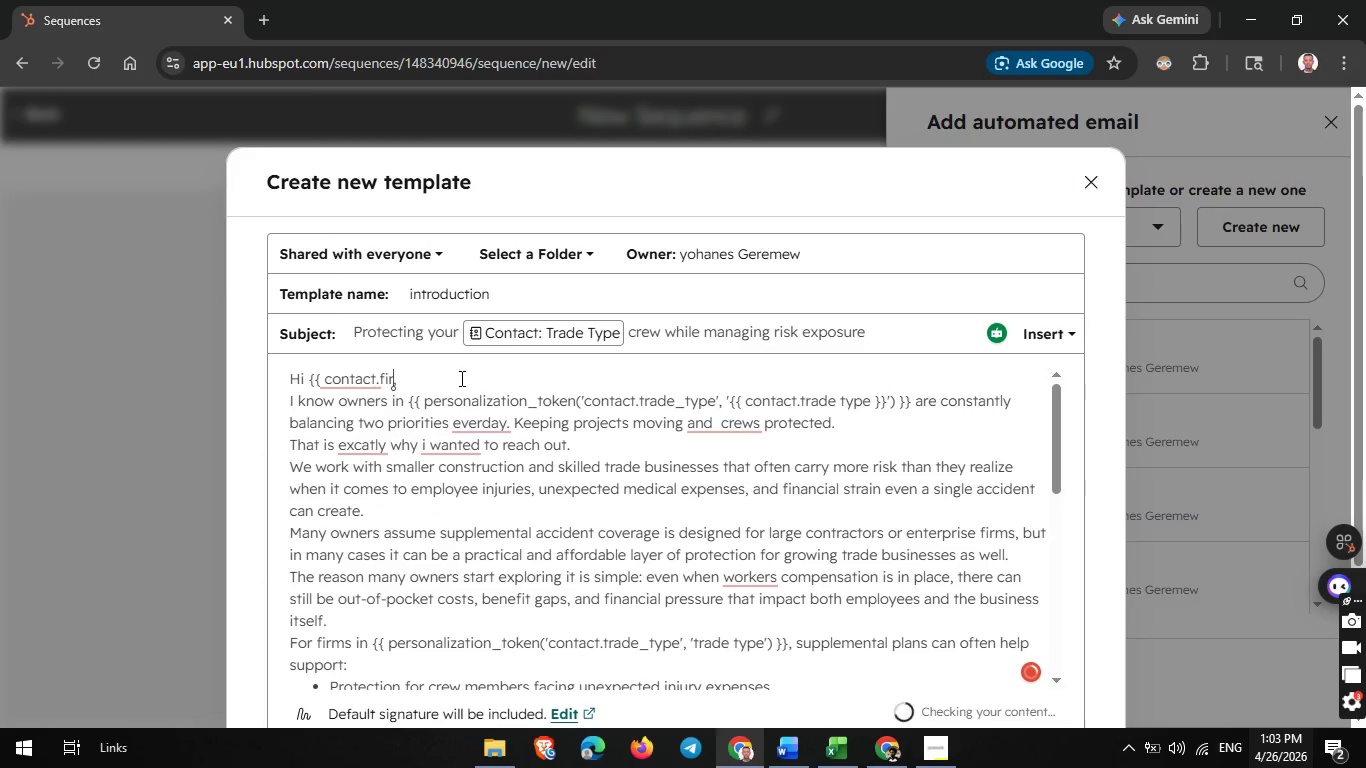 
key(Backspace)
 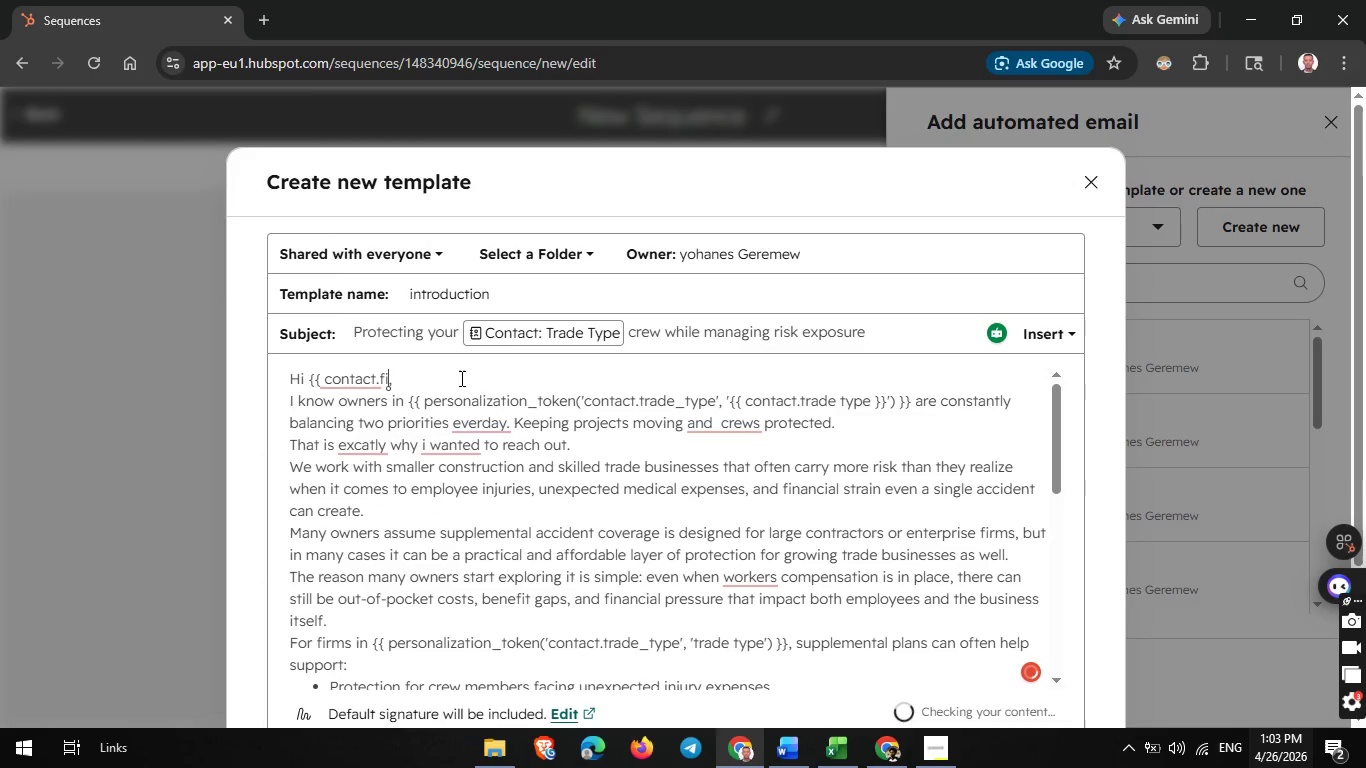 
key(Backspace)
 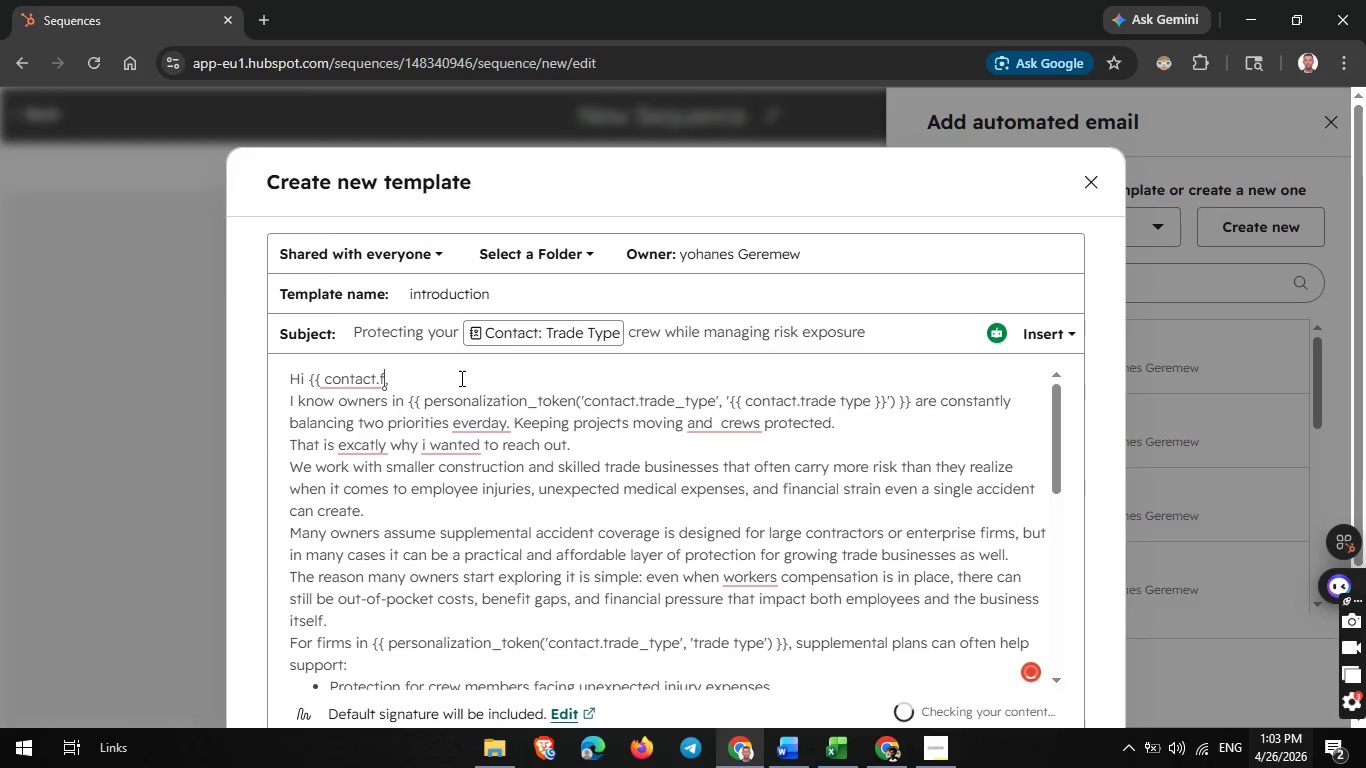 
key(Backspace)
 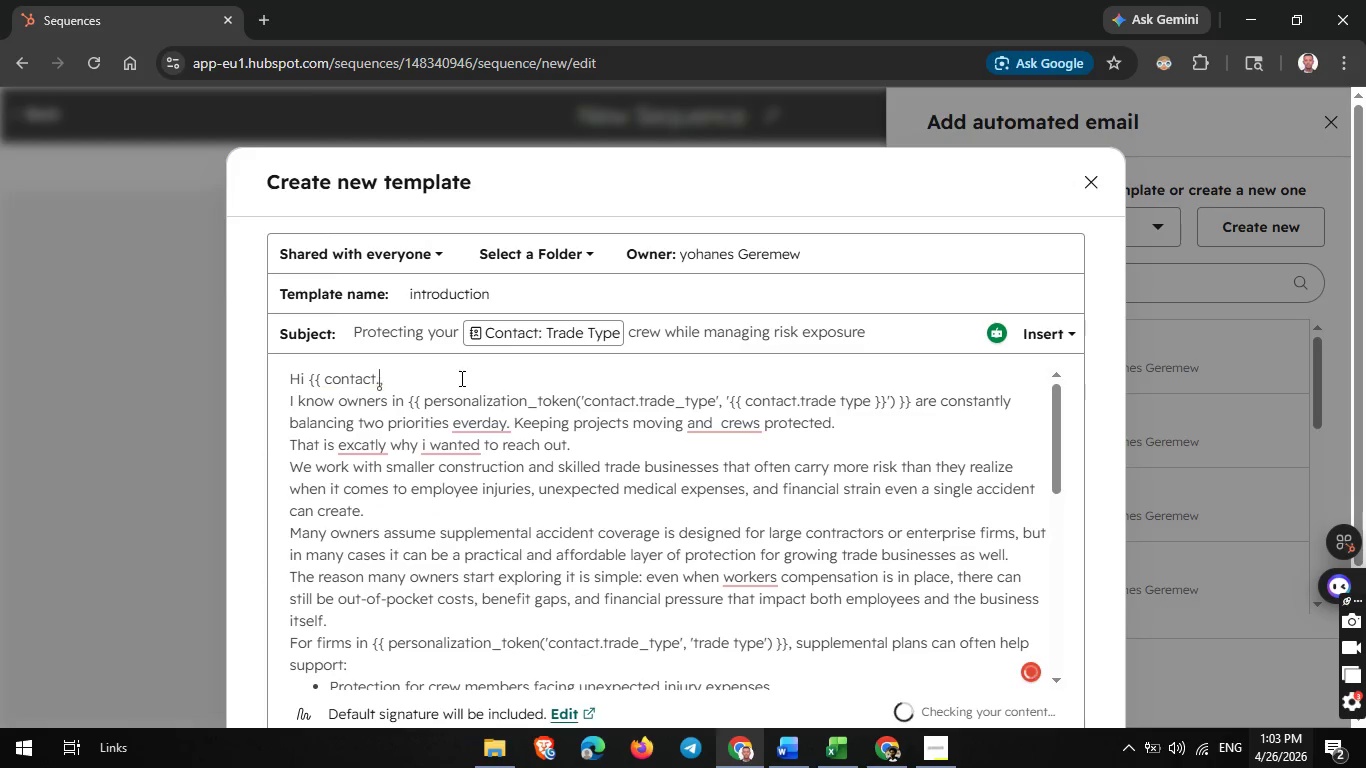 
key(Backspace)
 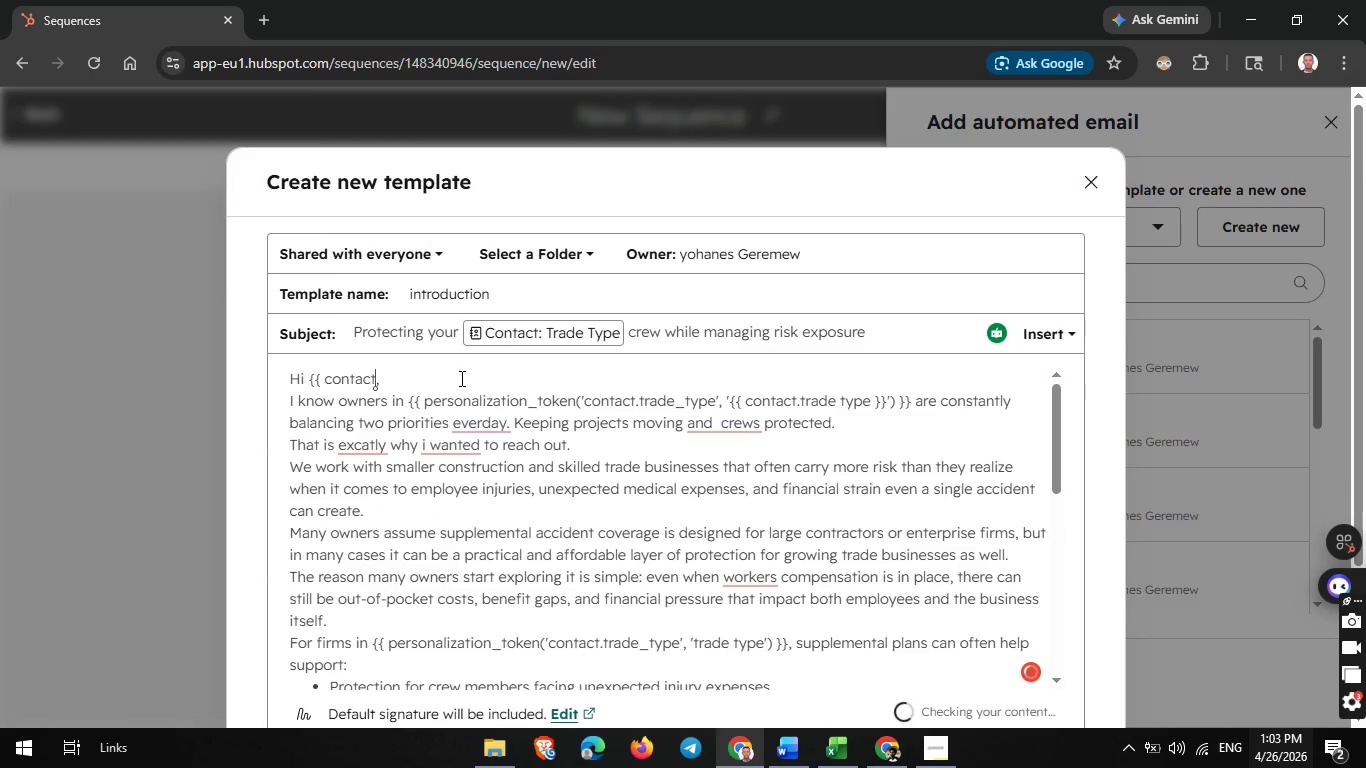 
key(Backspace)
 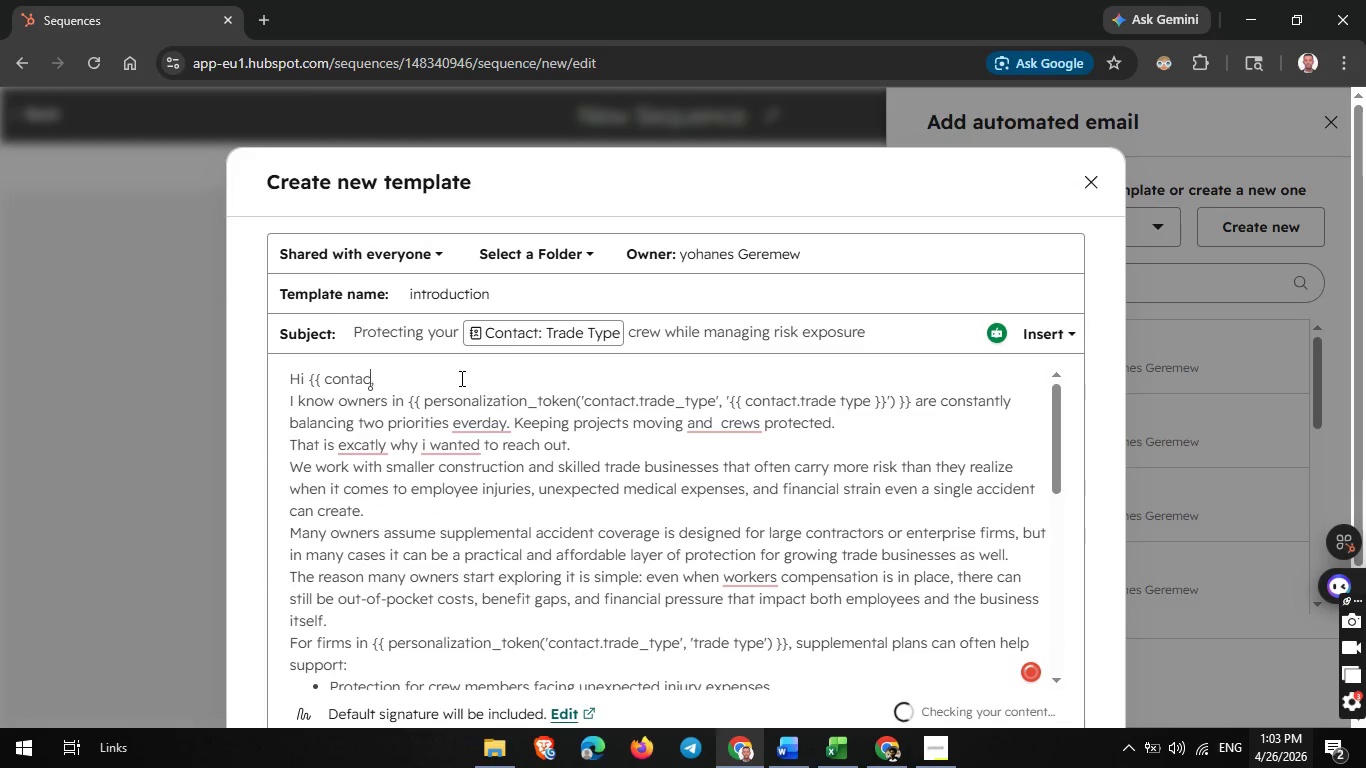 
key(Backspace)
 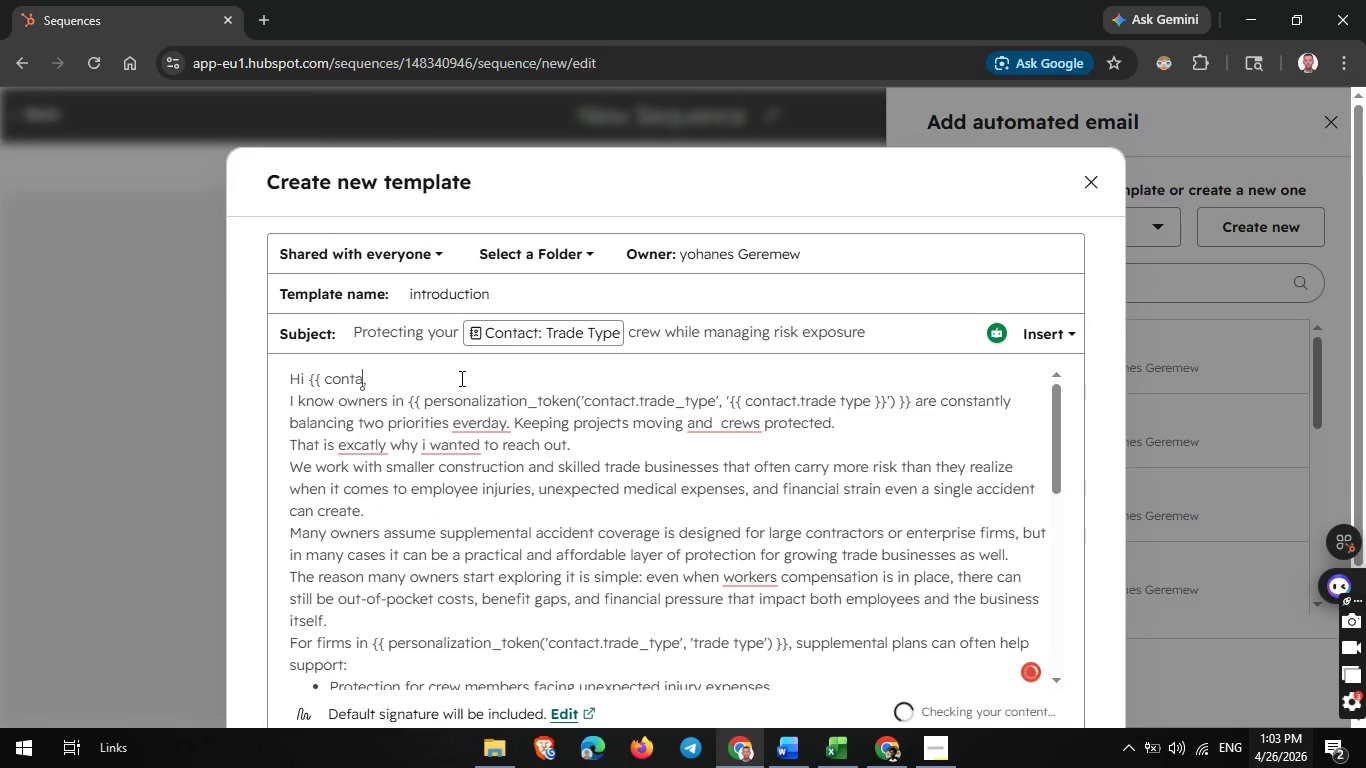 
key(Backspace)
 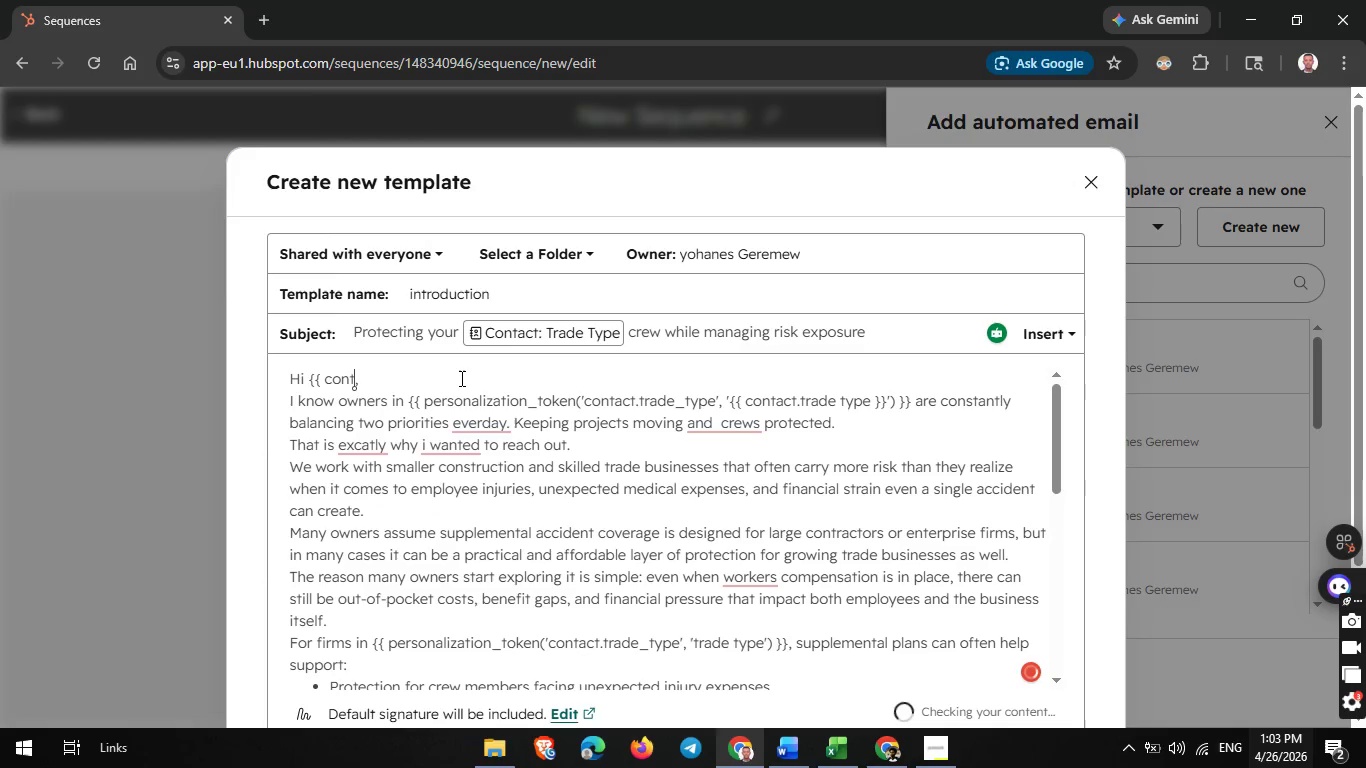 
key(Backspace)
 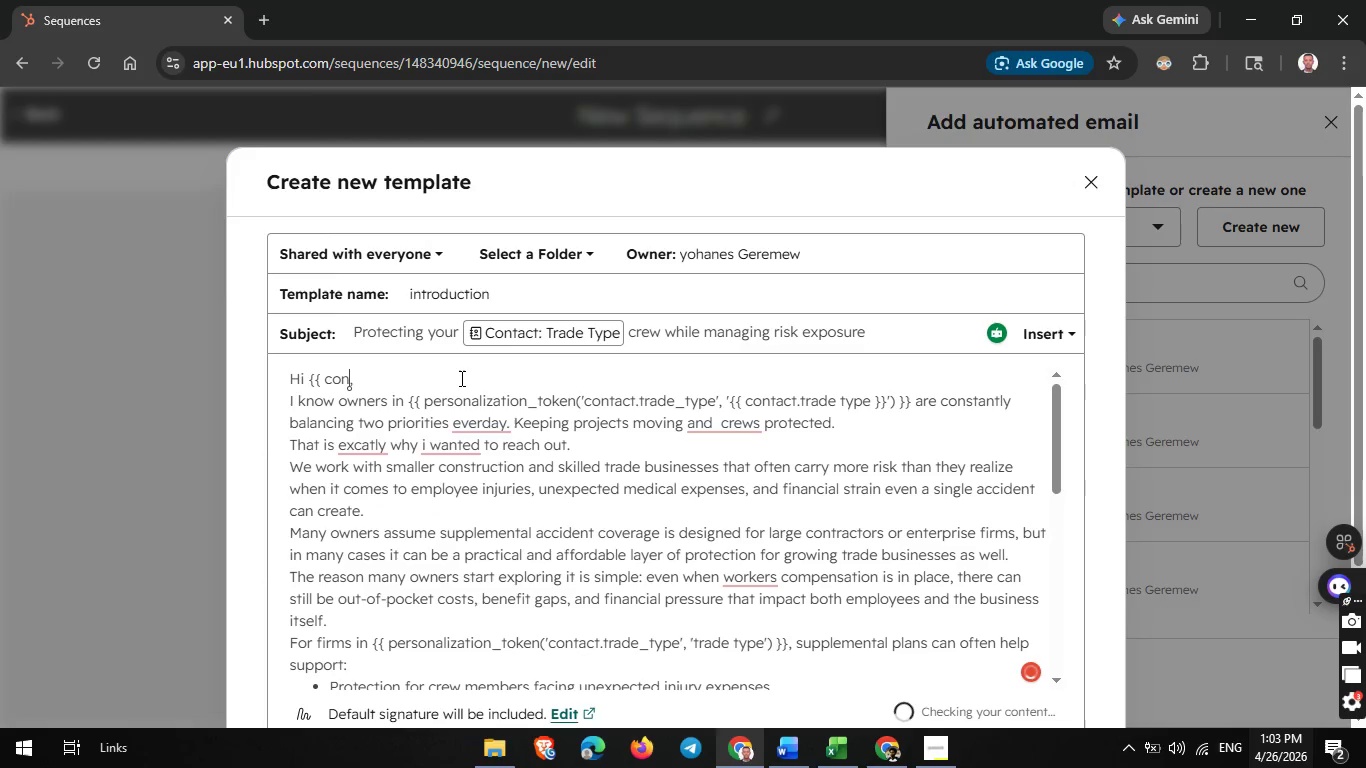 
key(Backspace)
 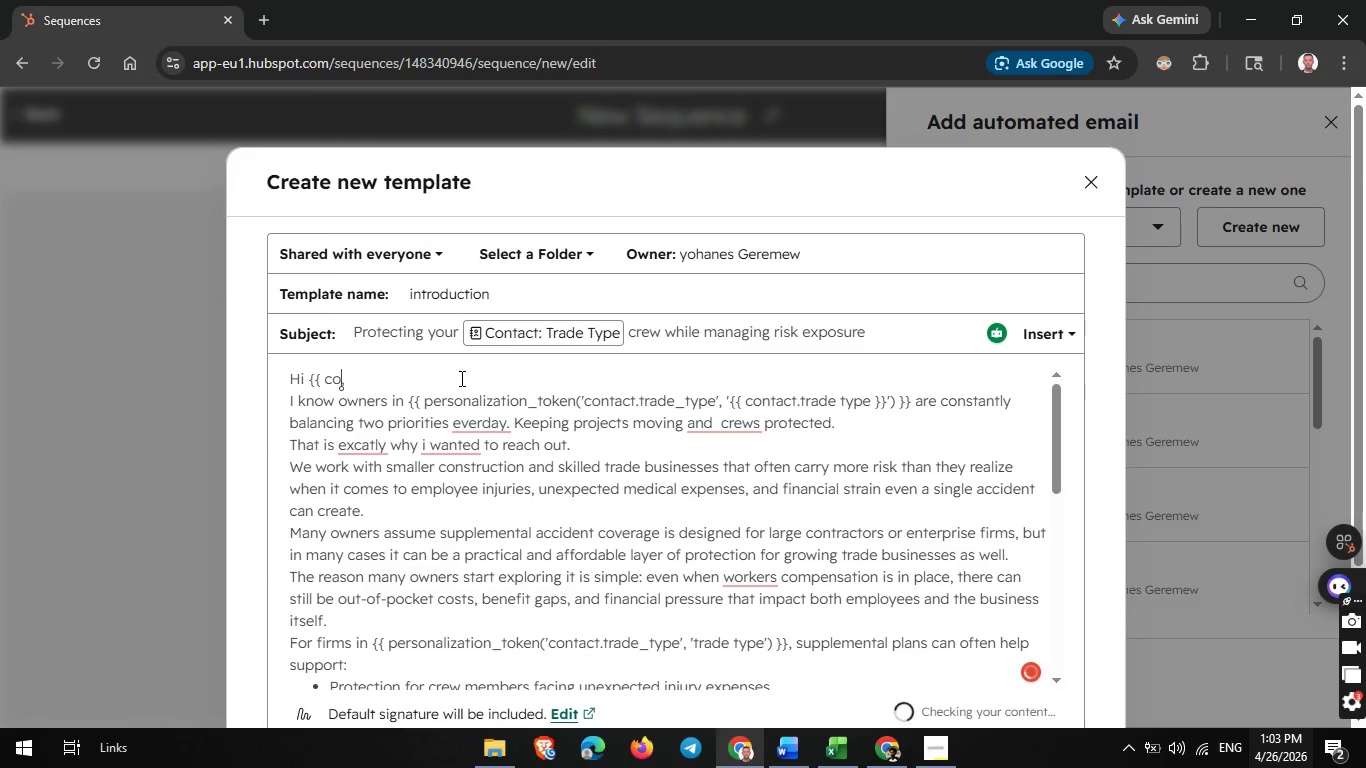 
key(Backspace)
 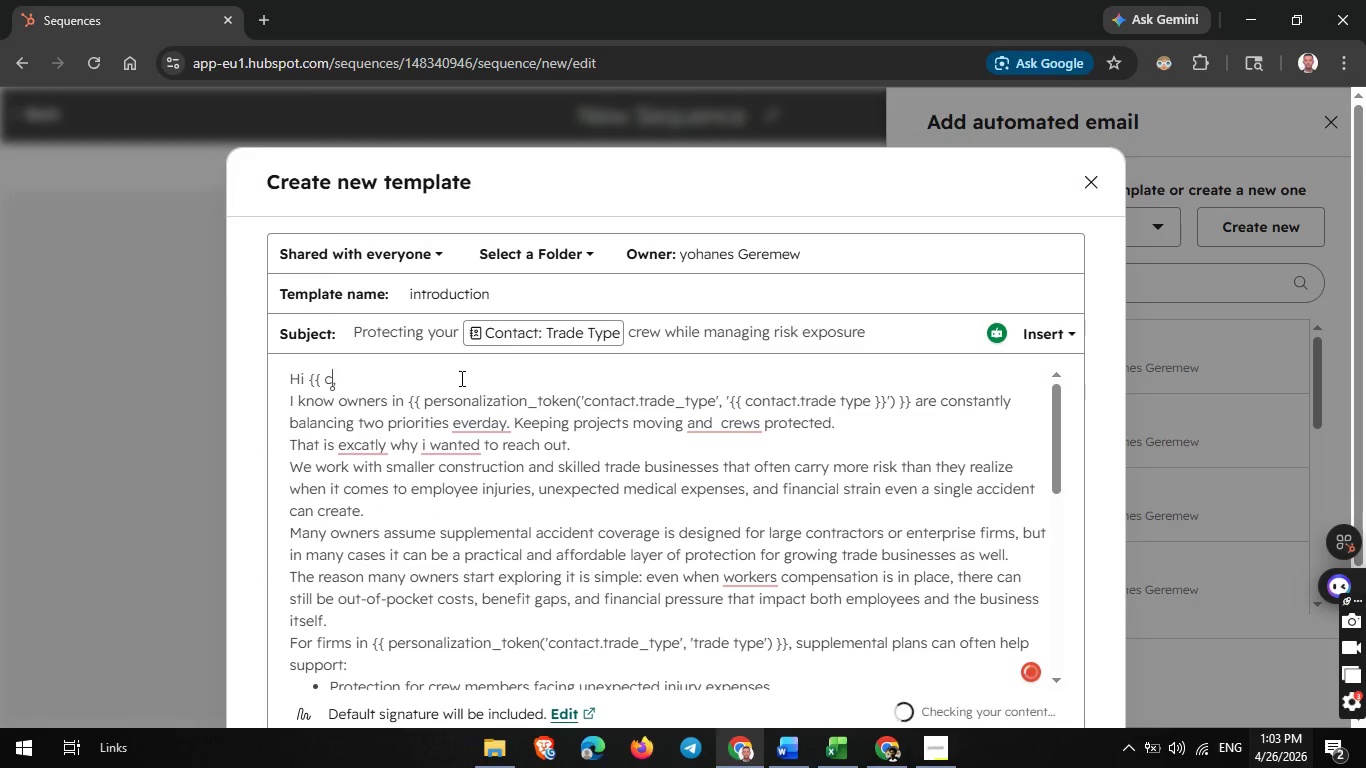 
key(Backspace)
 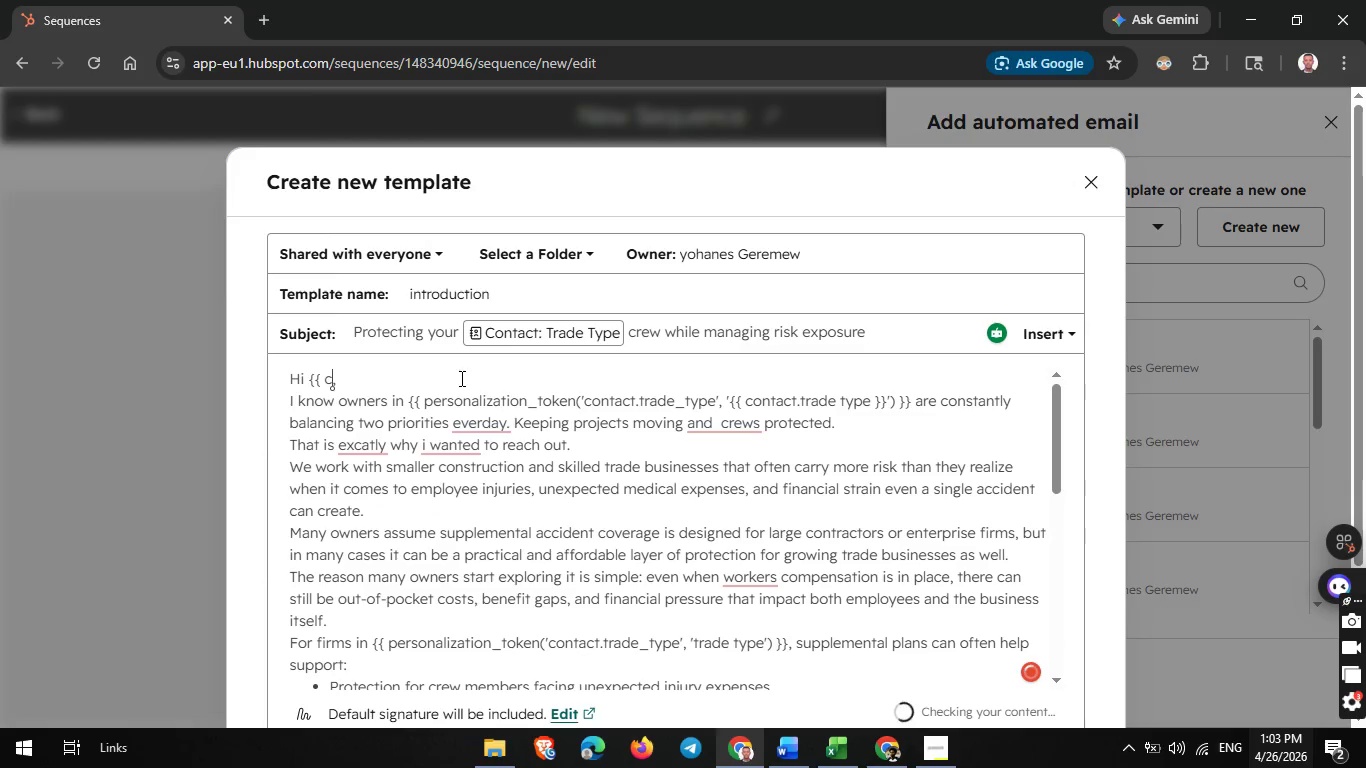 
key(Backspace)
 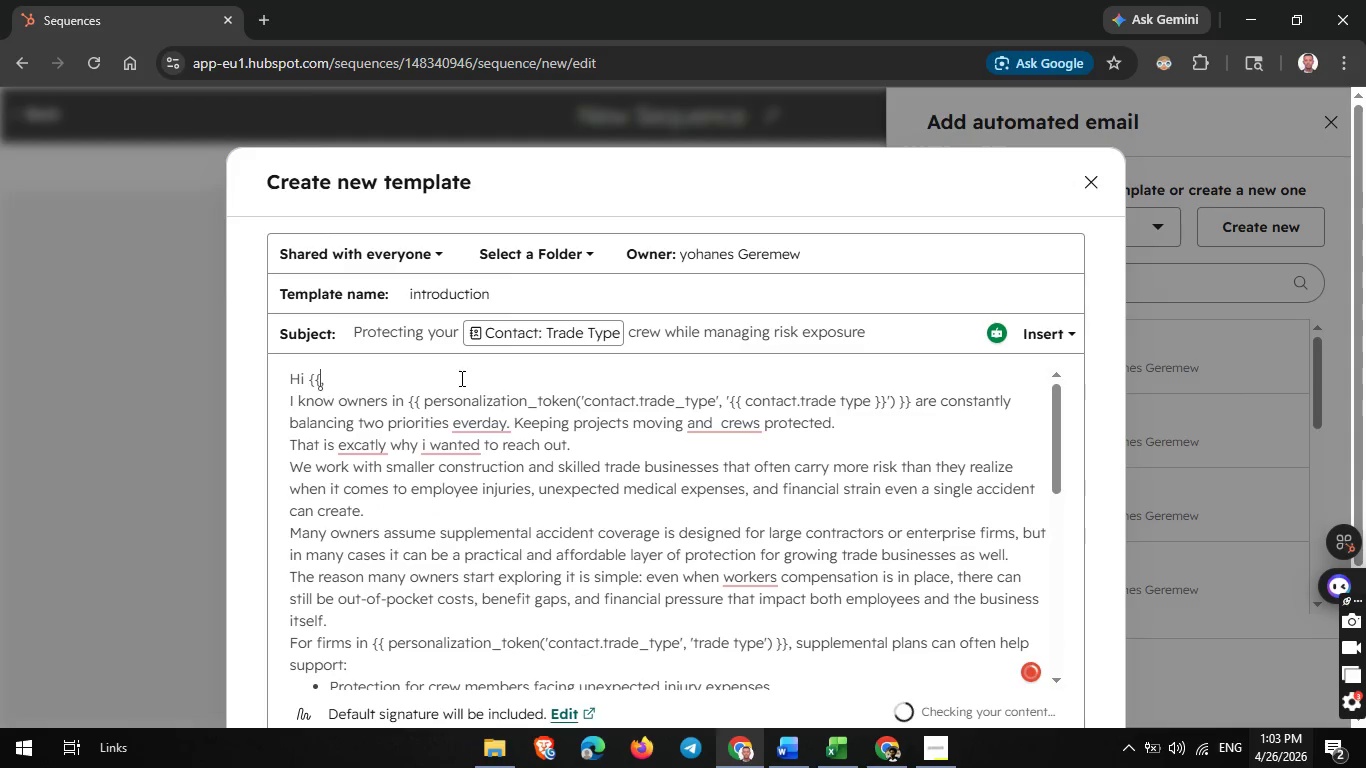 
key(Backspace)
 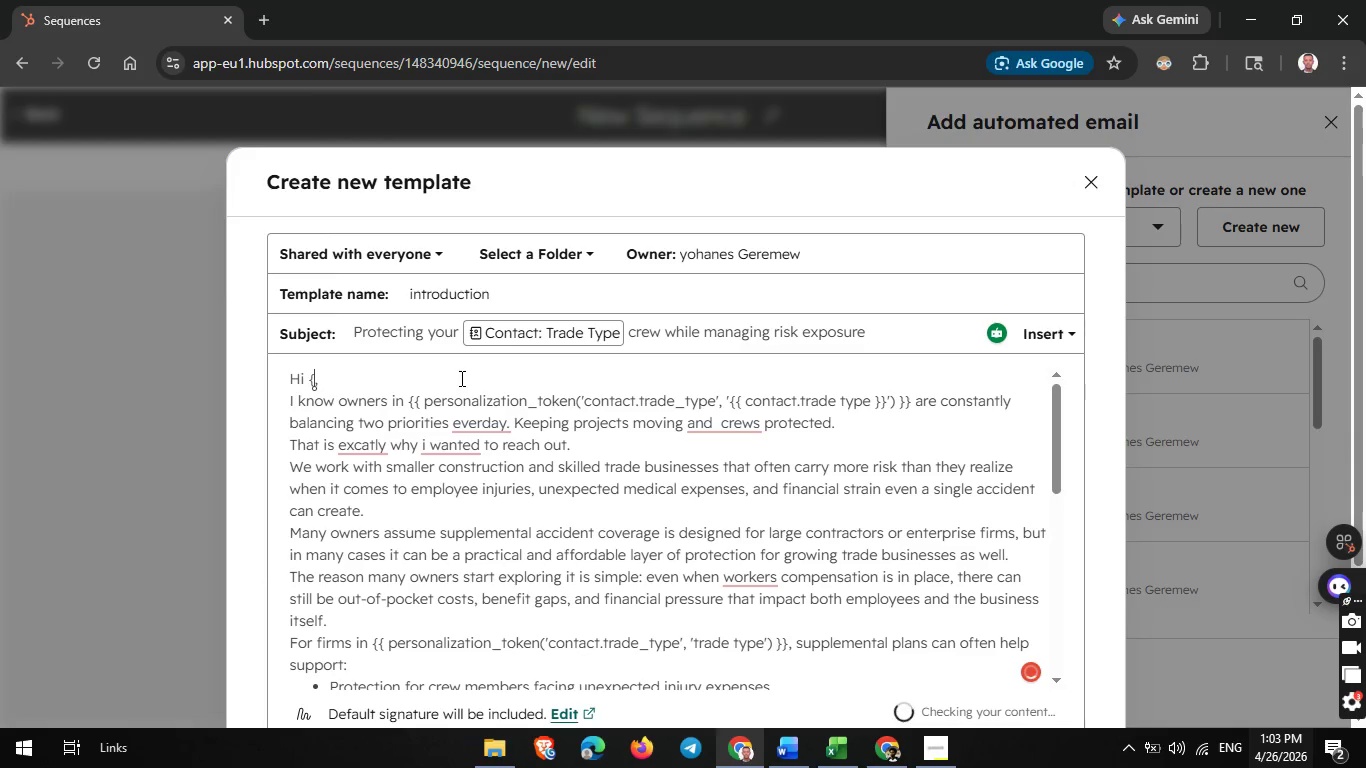 
key(Backspace)
 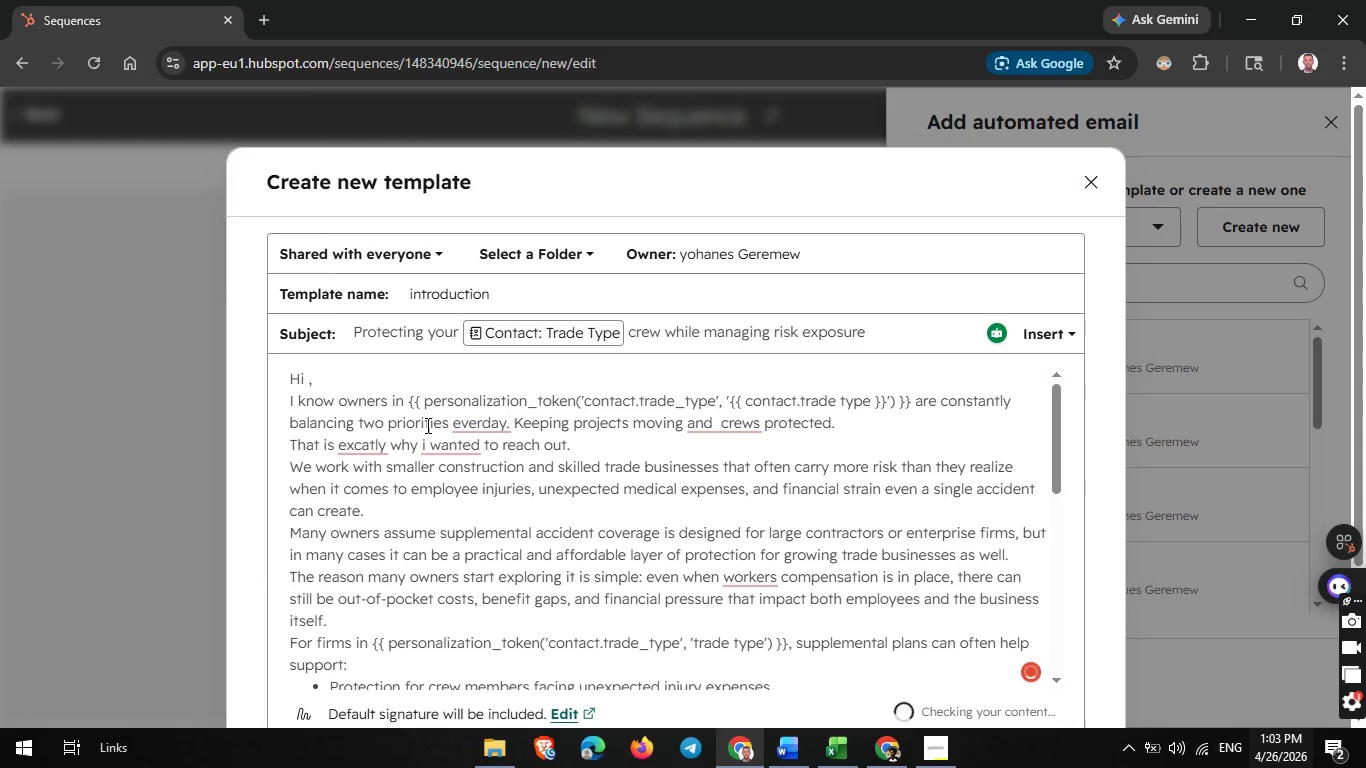 
scroll: coordinate [478, 665], scroll_direction: down, amount: 7.0
 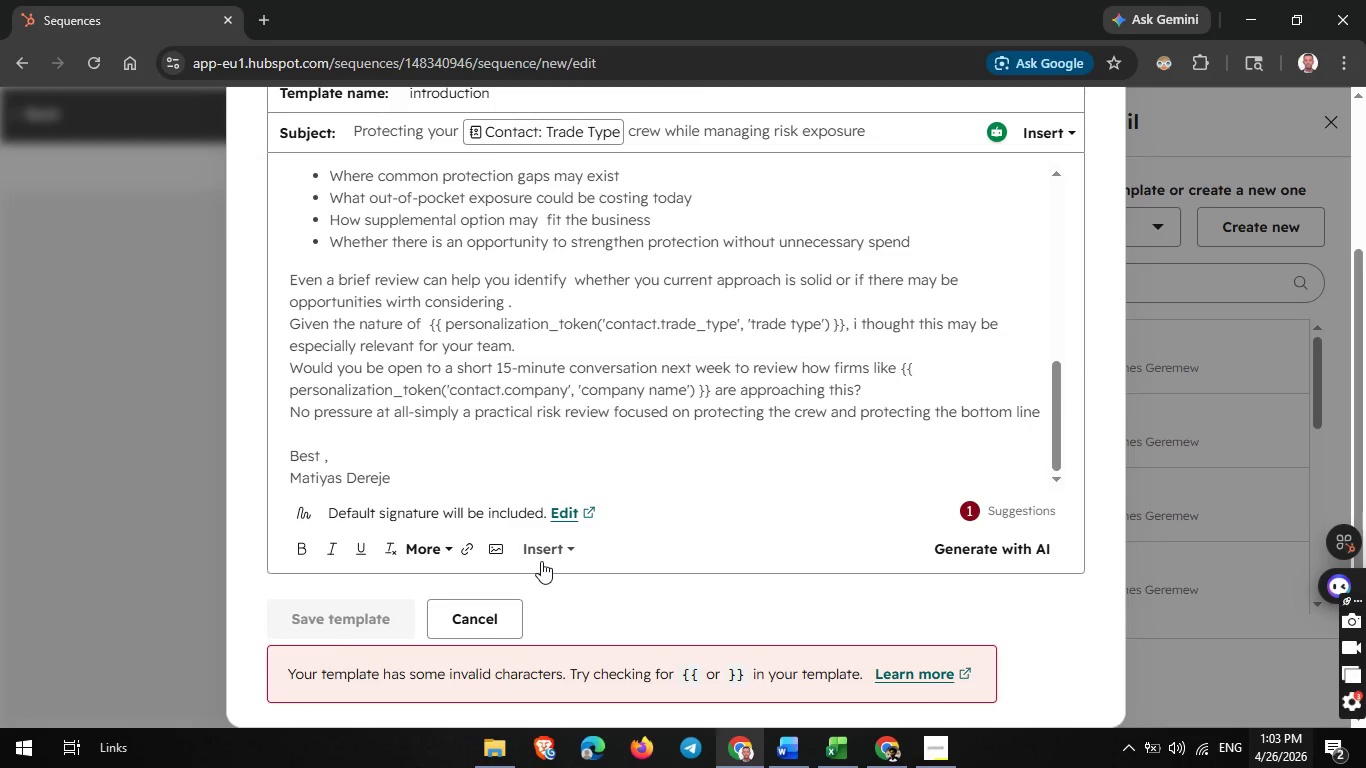 
left_click([546, 557])
 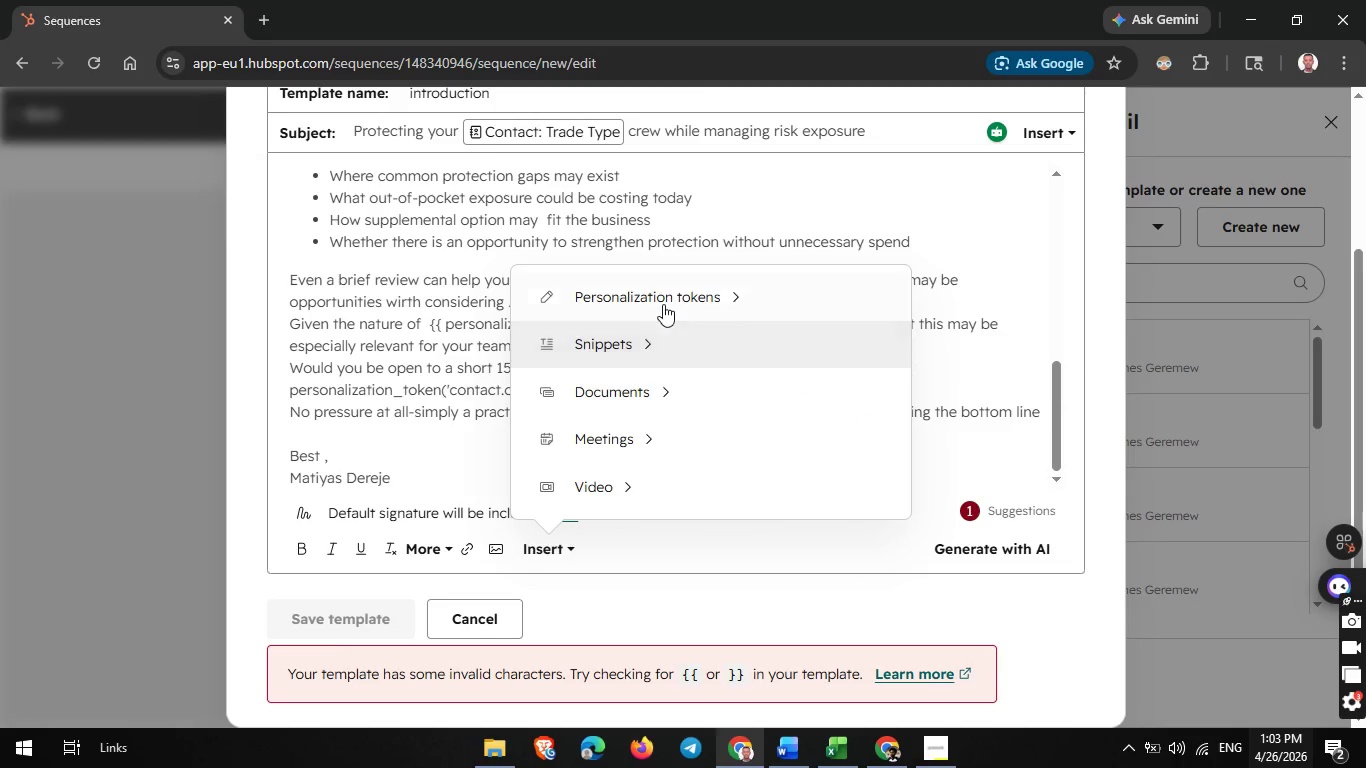 
left_click([664, 304])
 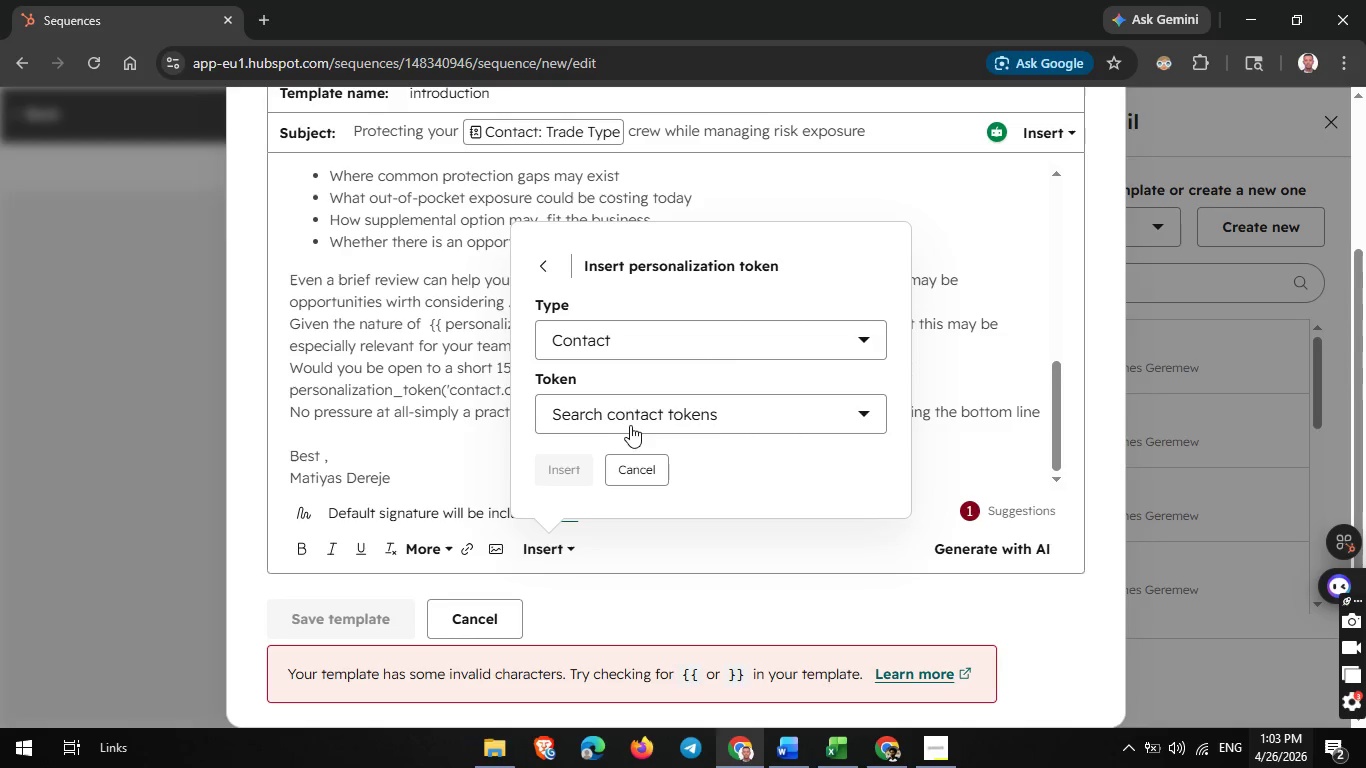 
left_click([632, 423])
 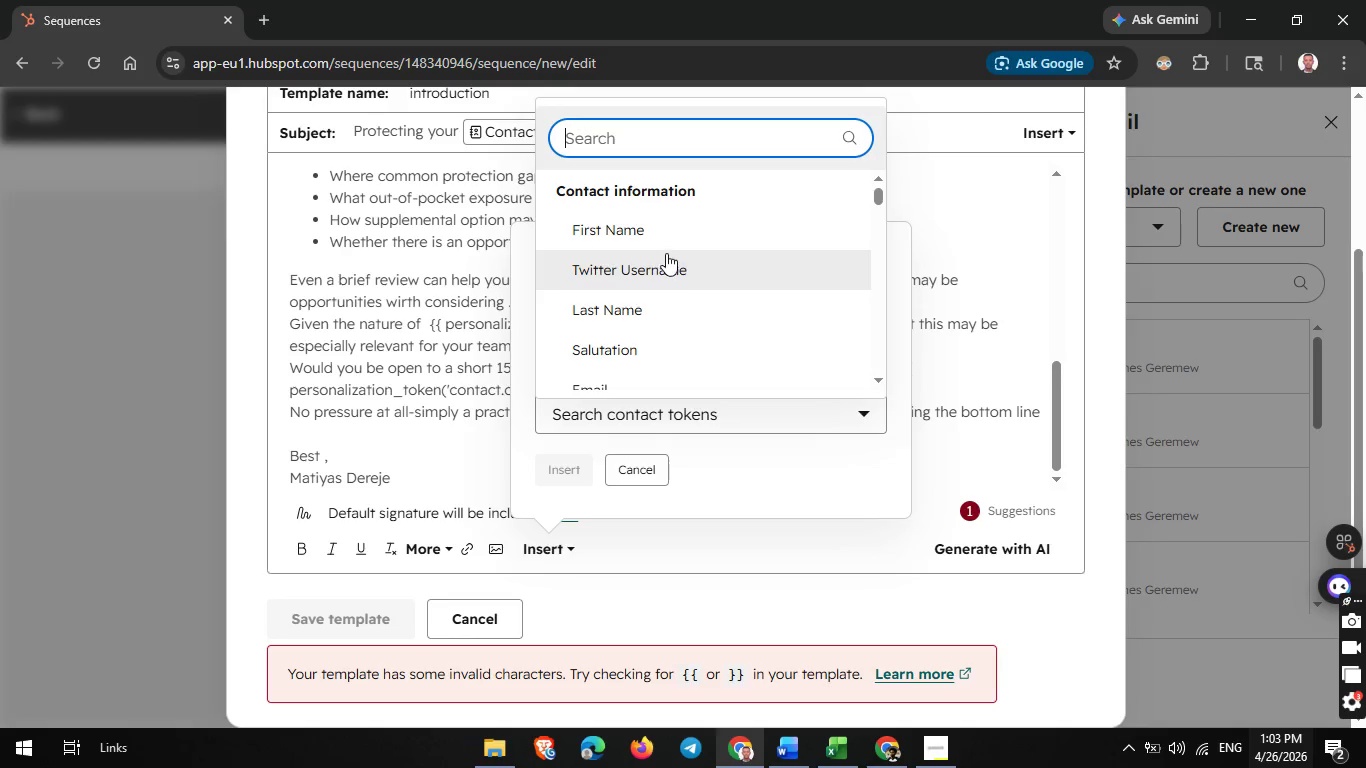 
left_click([671, 245])
 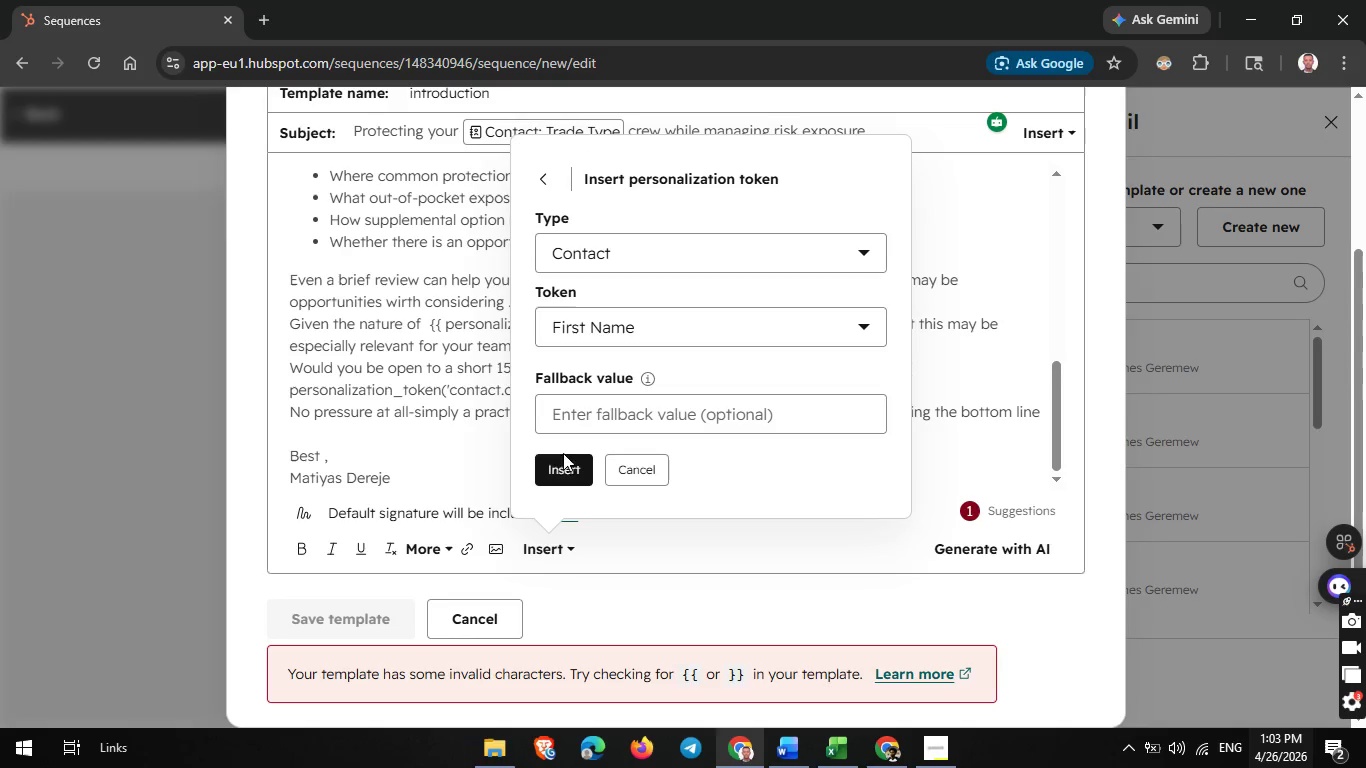 
left_click([561, 466])
 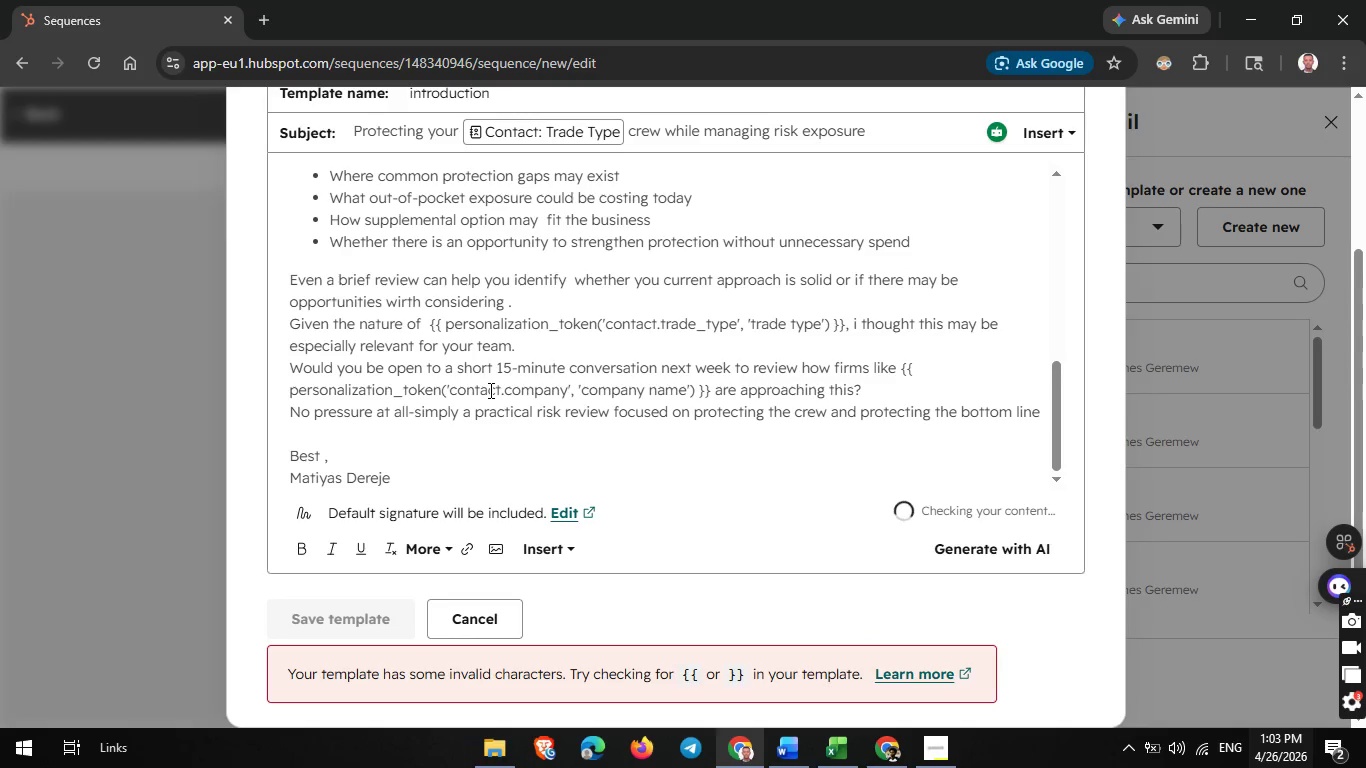 
scroll: coordinate [489, 390], scroll_direction: up, amount: 1.0
 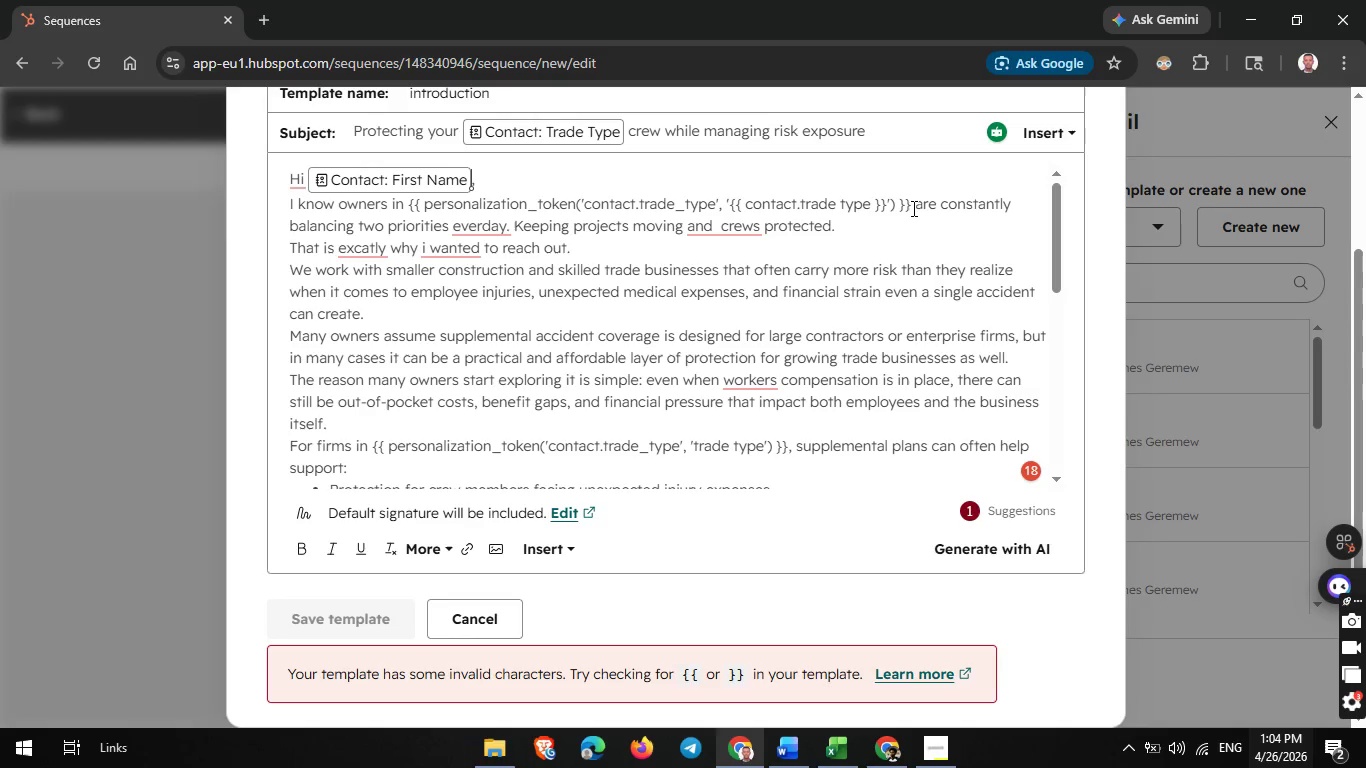 
left_click([912, 205])
 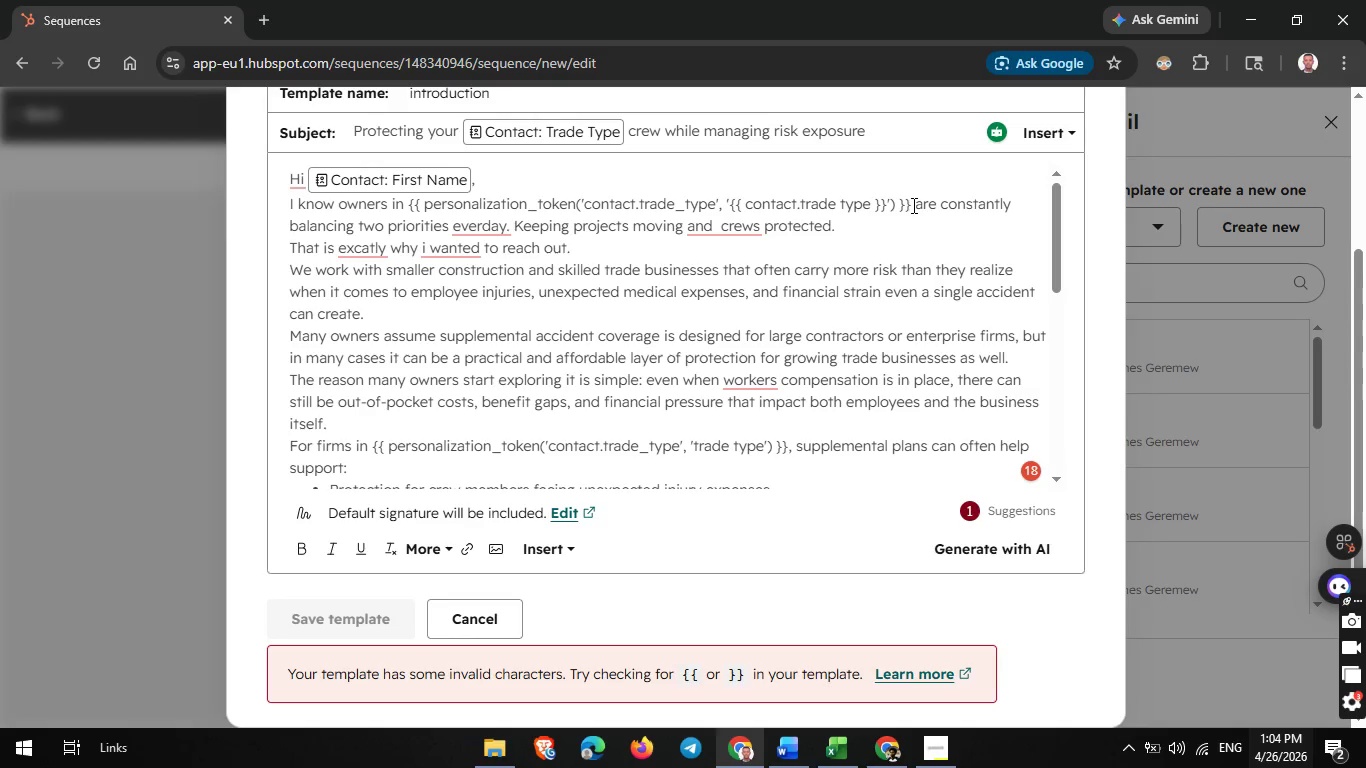 
key(Backspace)
 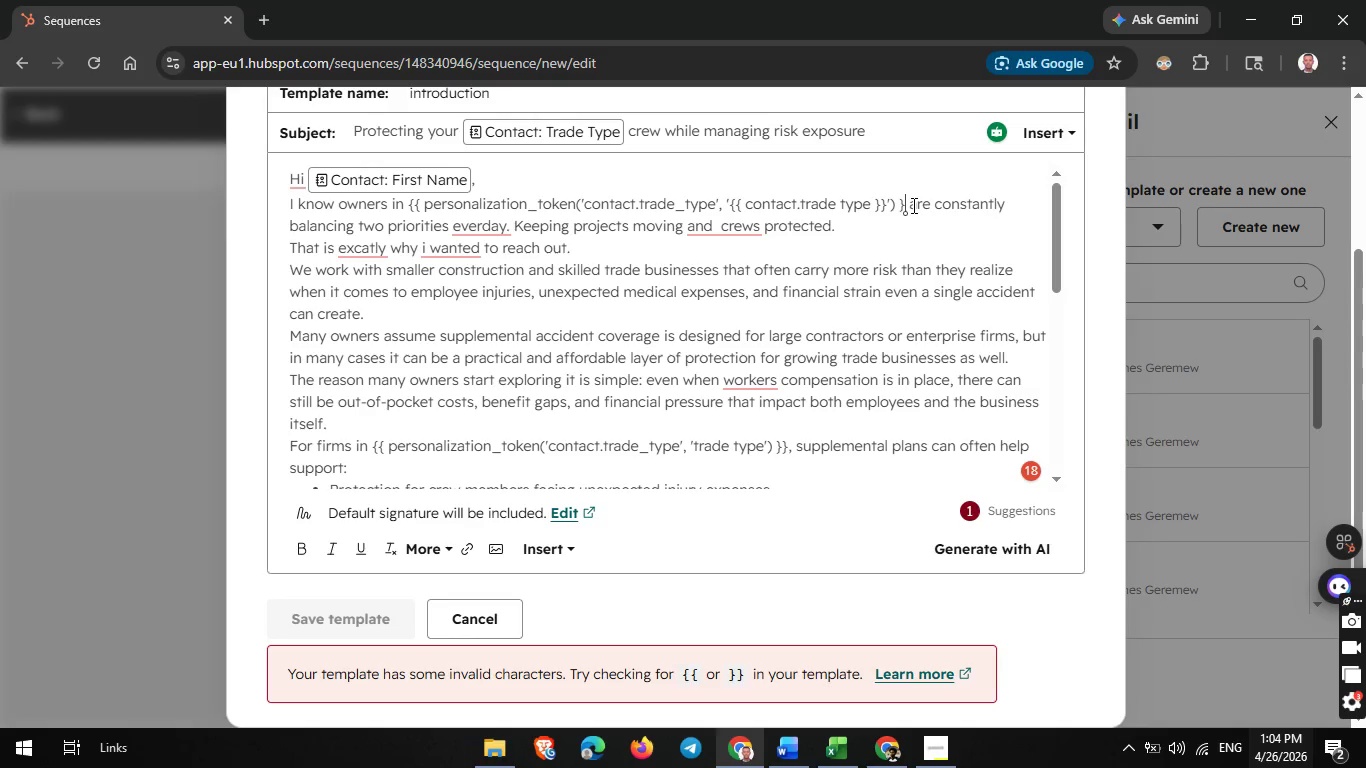 
key(Backspace)
 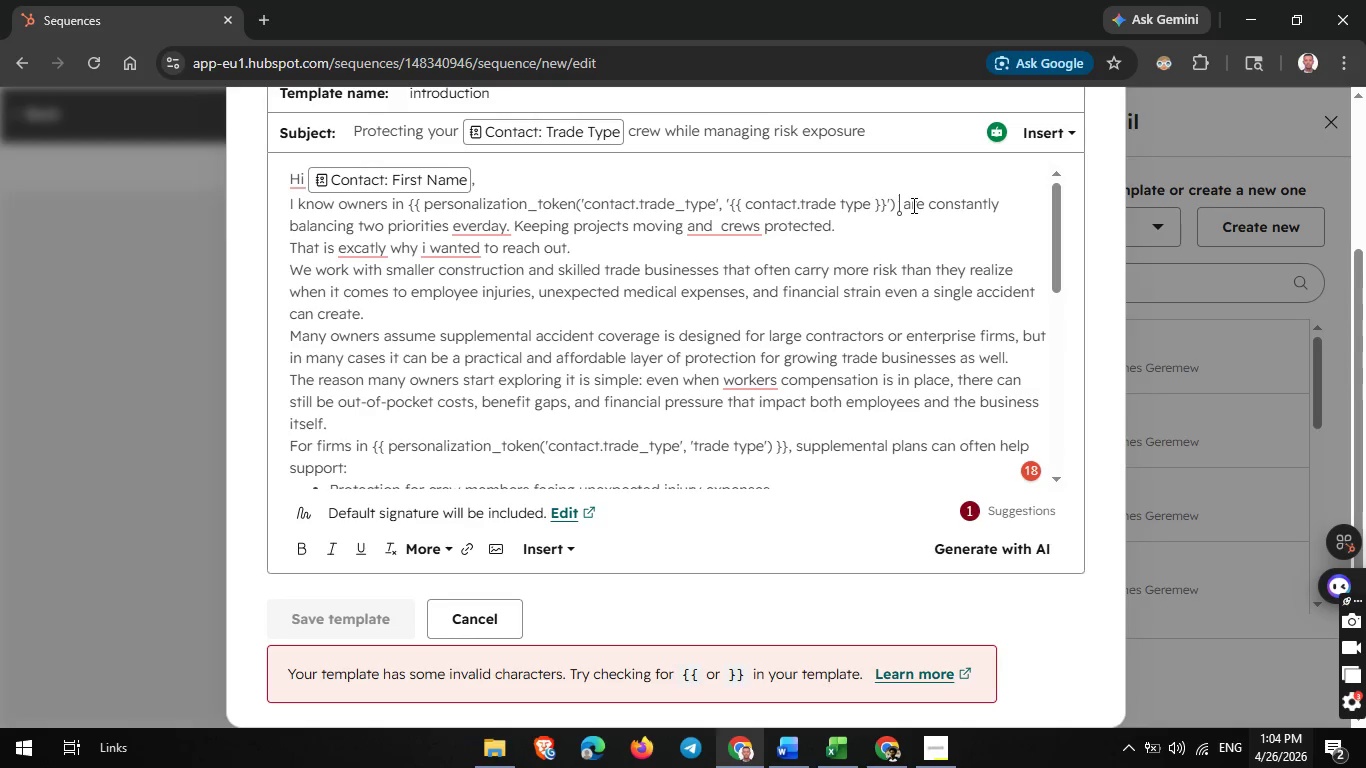 
key(Backspace)
 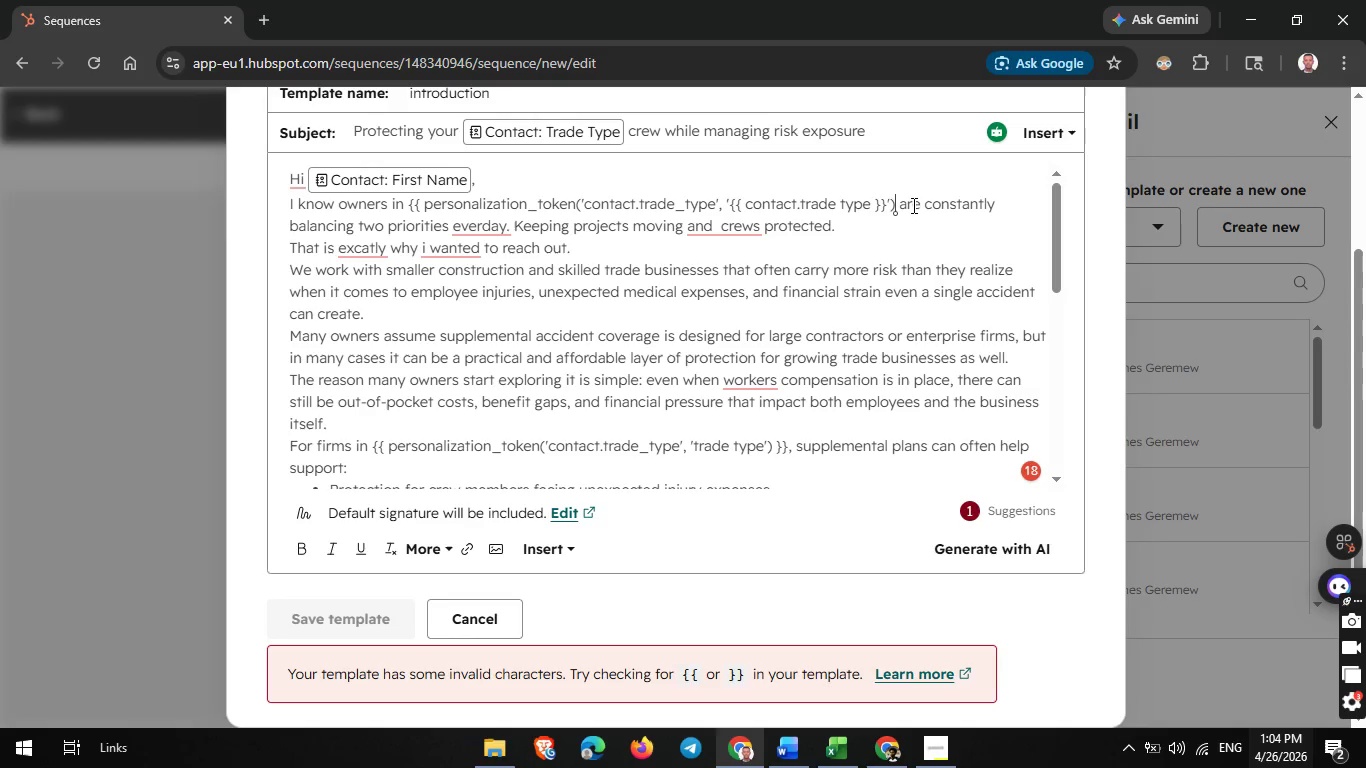 
key(Backspace)
 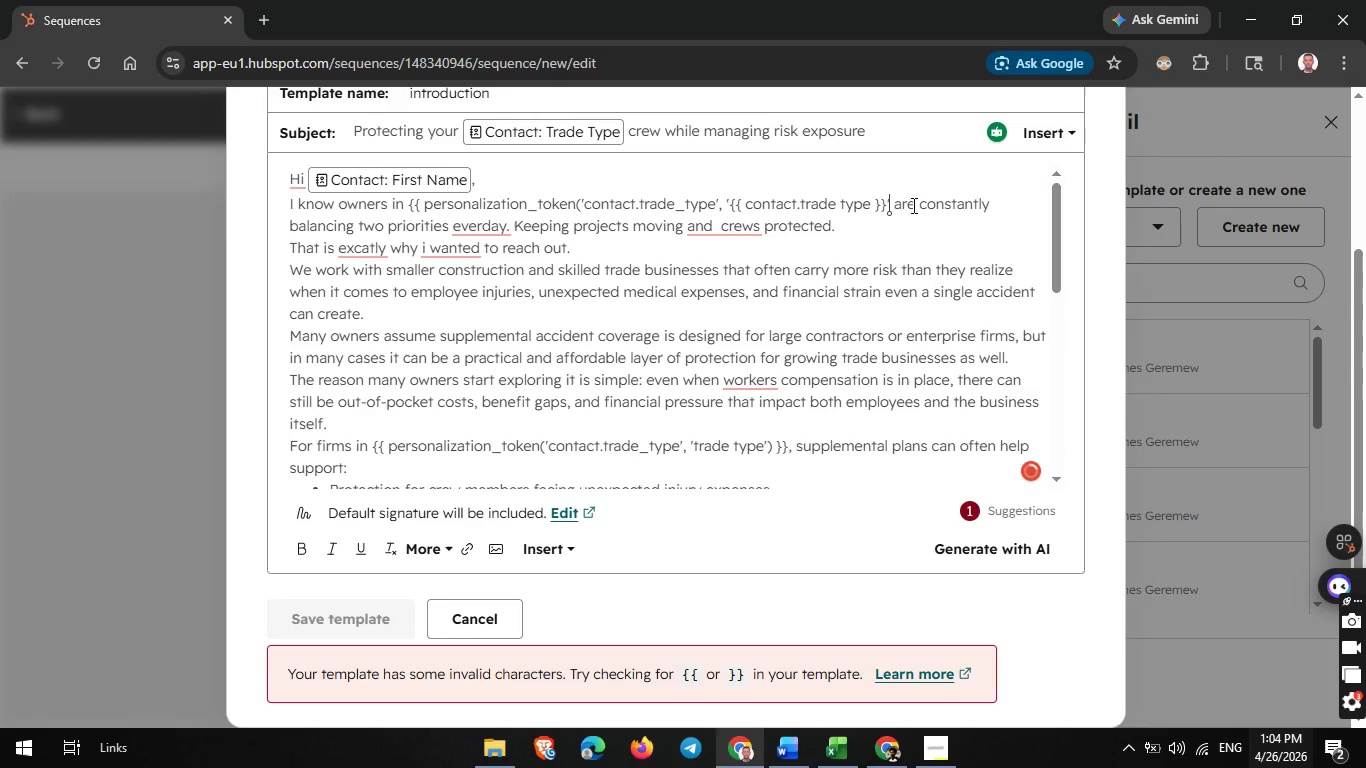 
key(Backspace)
 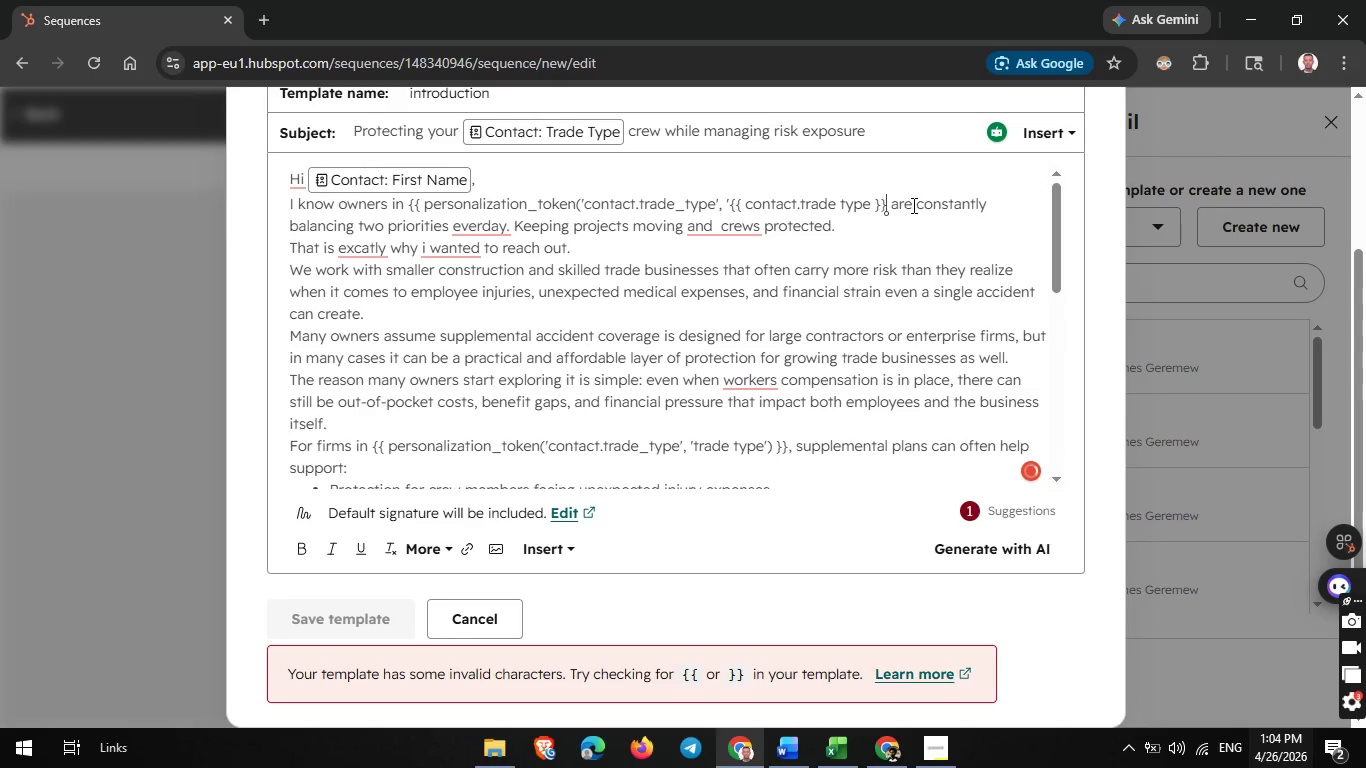 
key(Backspace)
 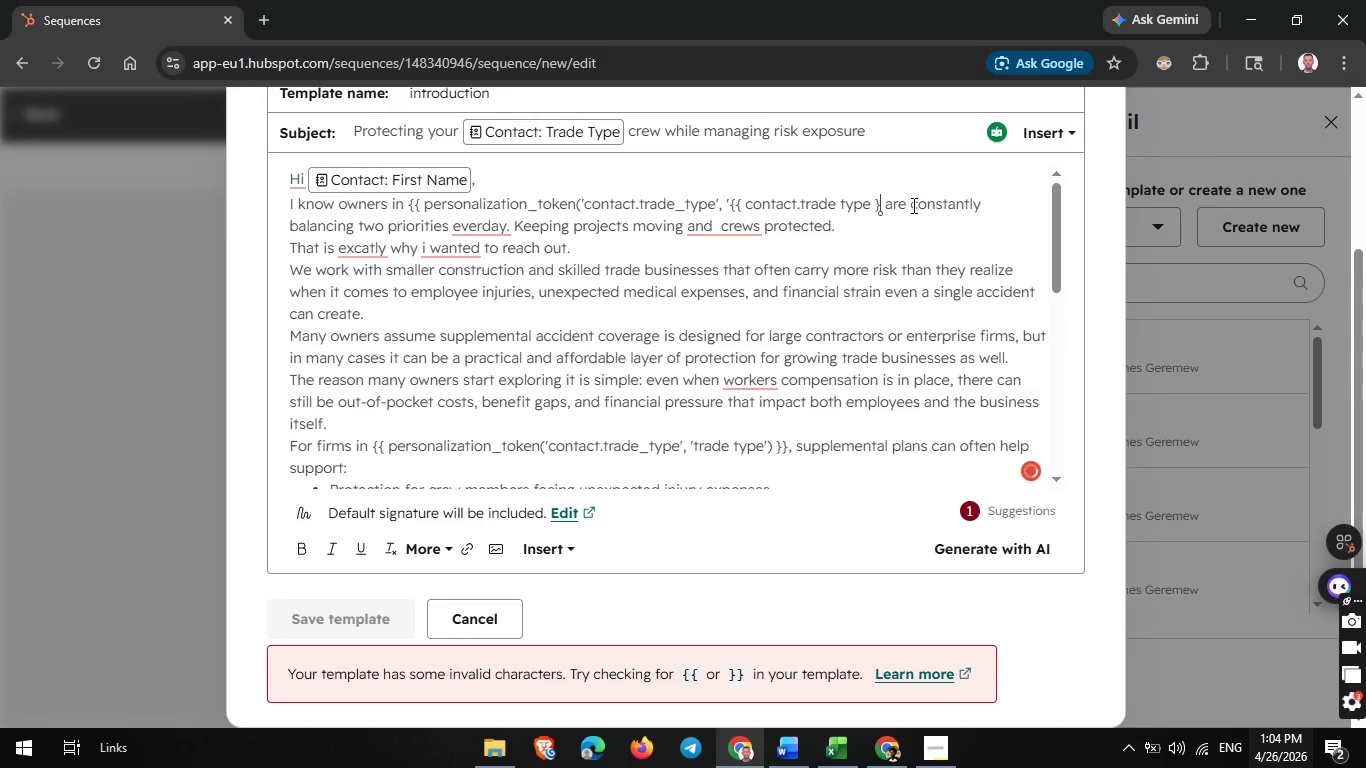 
key(Backspace)
 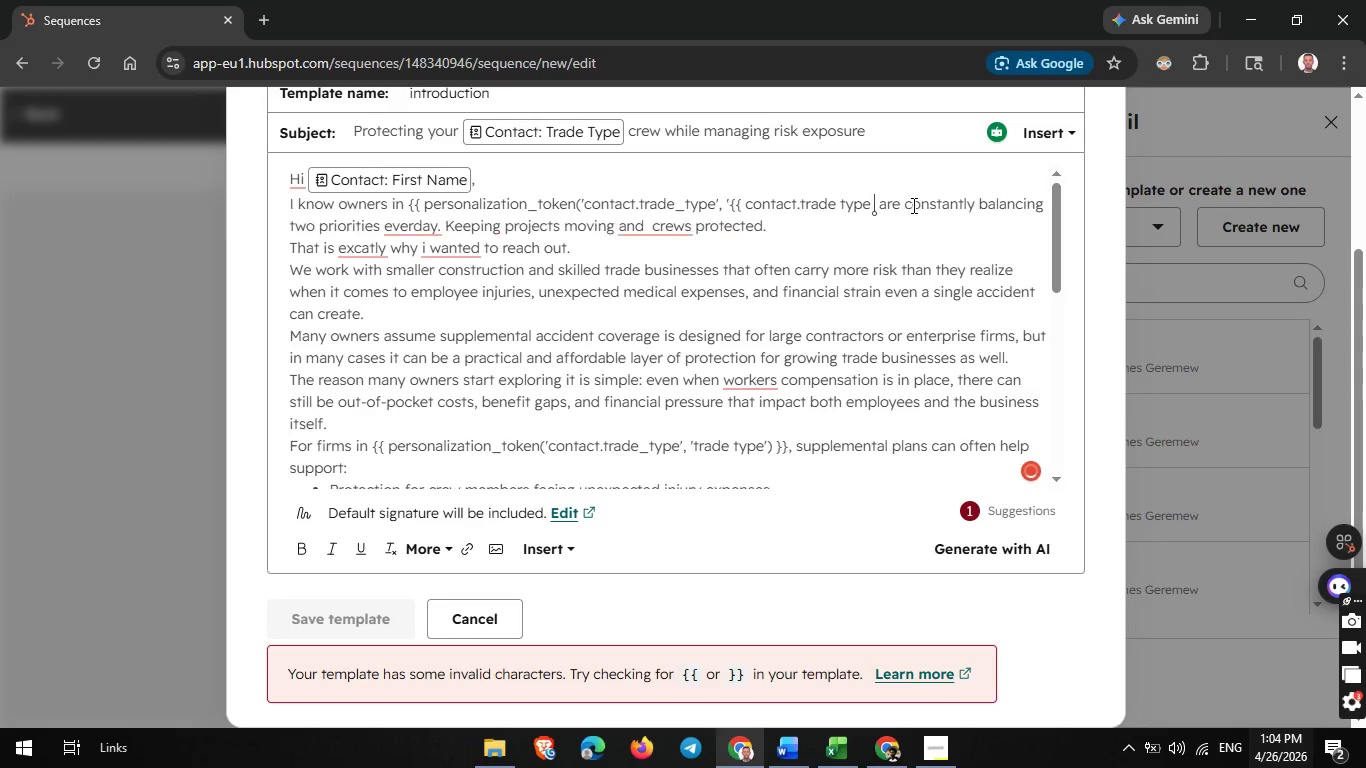 
key(Backspace)
 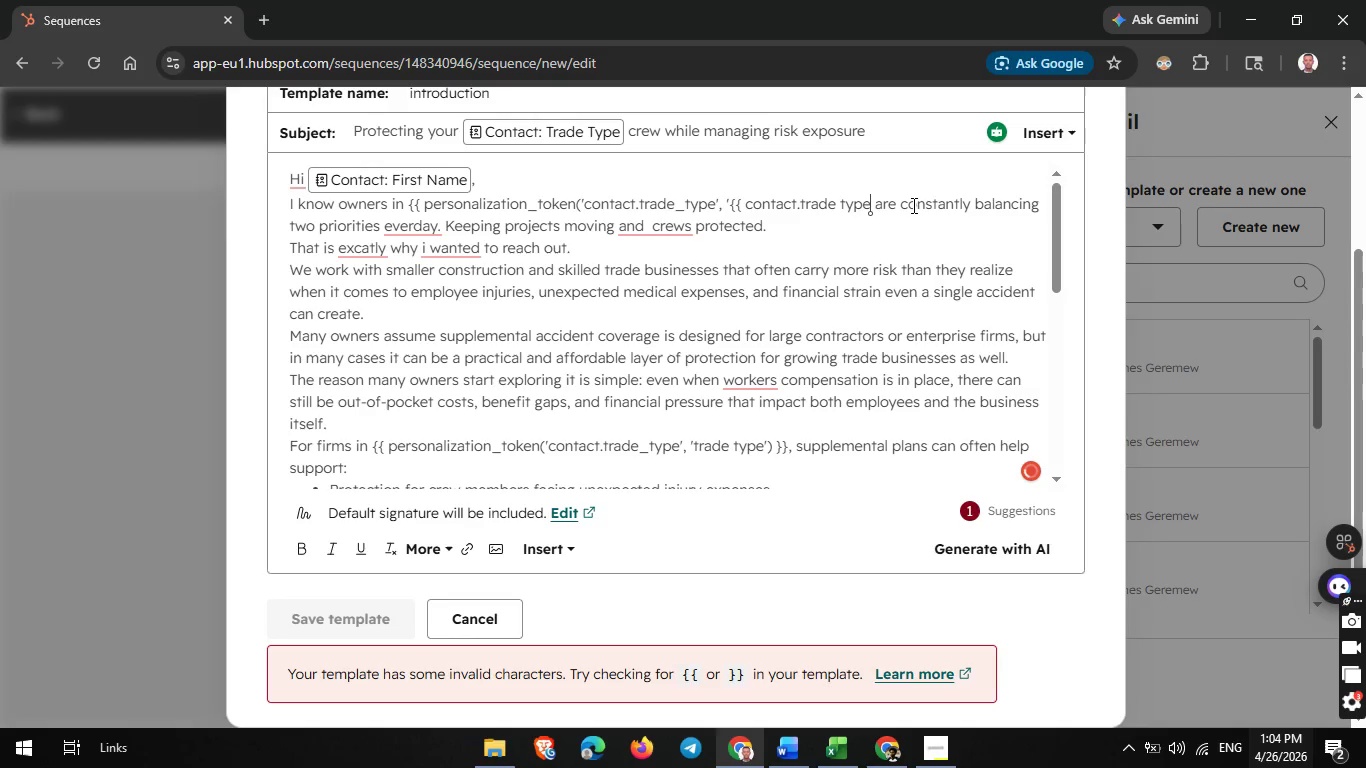 
key(Backspace)
 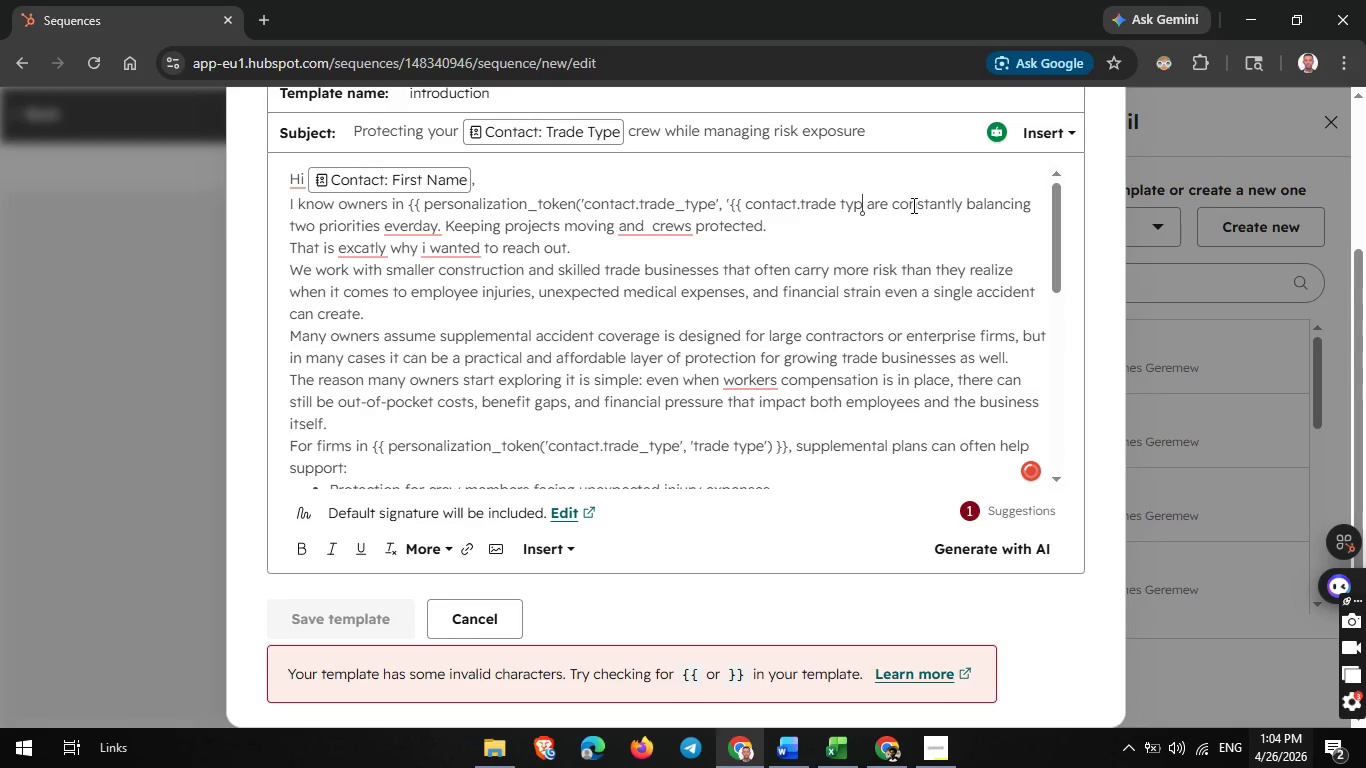 
key(Backspace)
 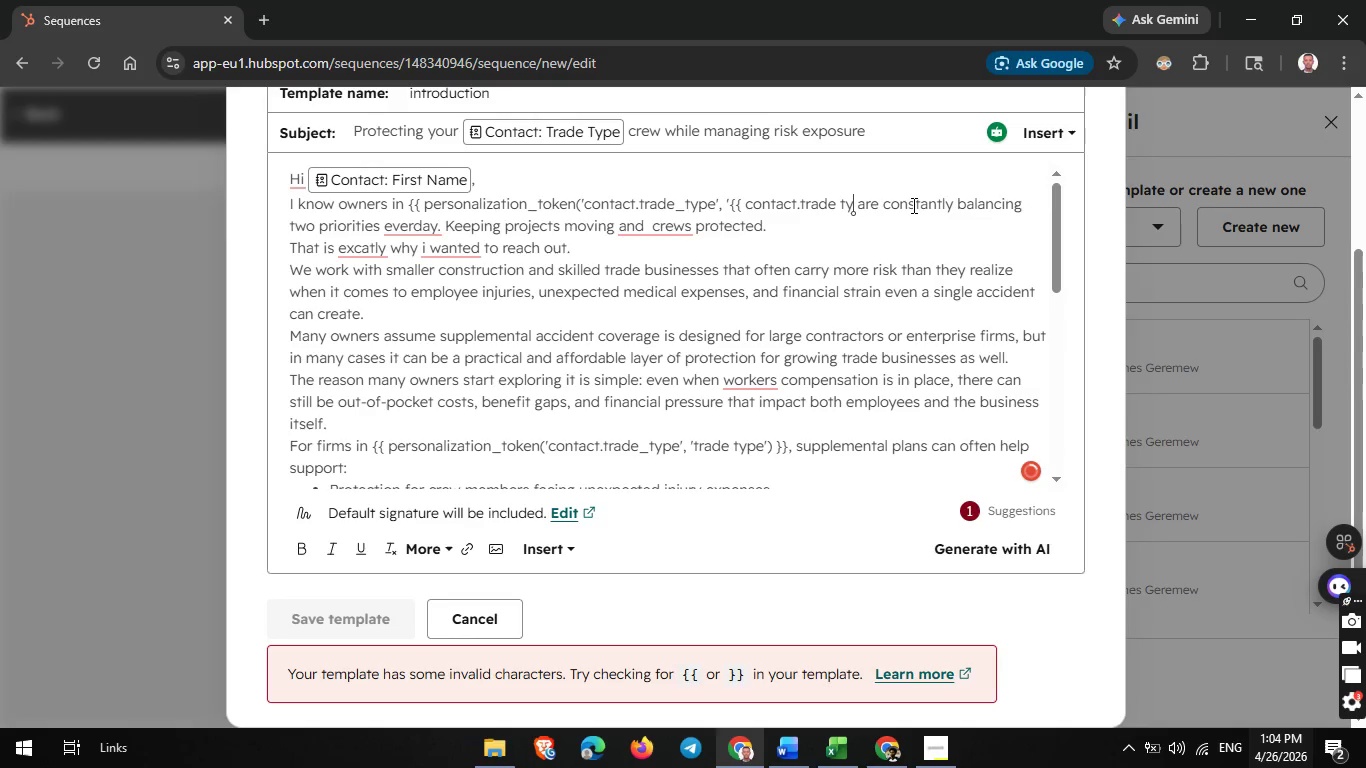 
hold_key(key=Backspace, duration=0.59)
 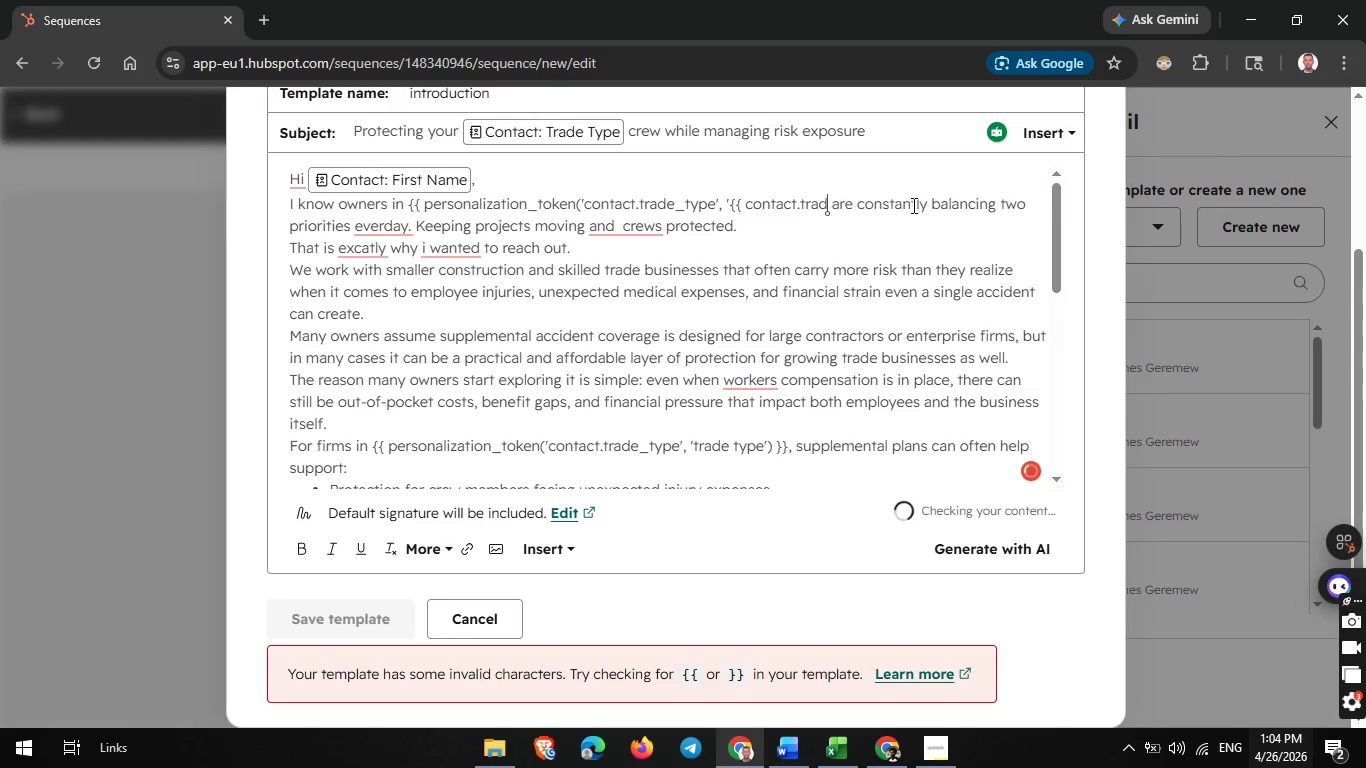 
key(Backspace)
 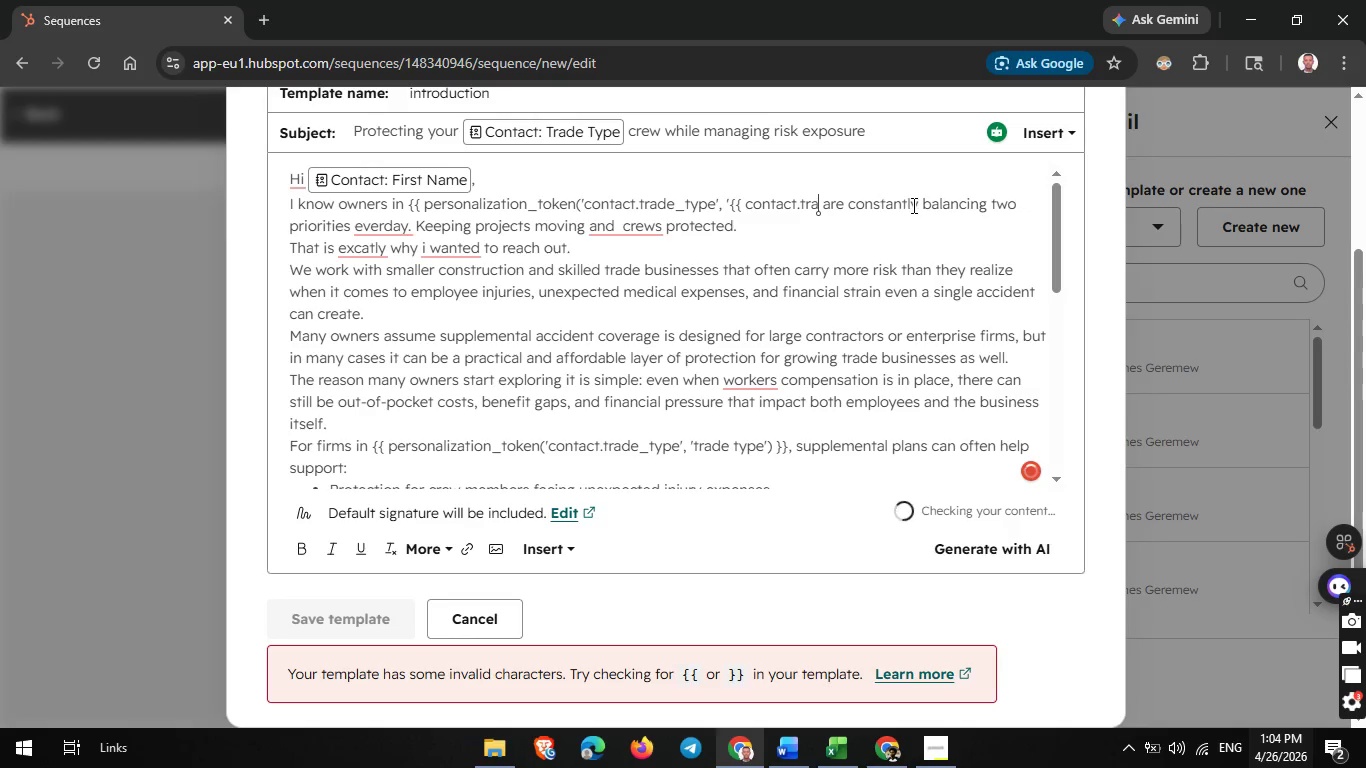 
key(Backspace)
 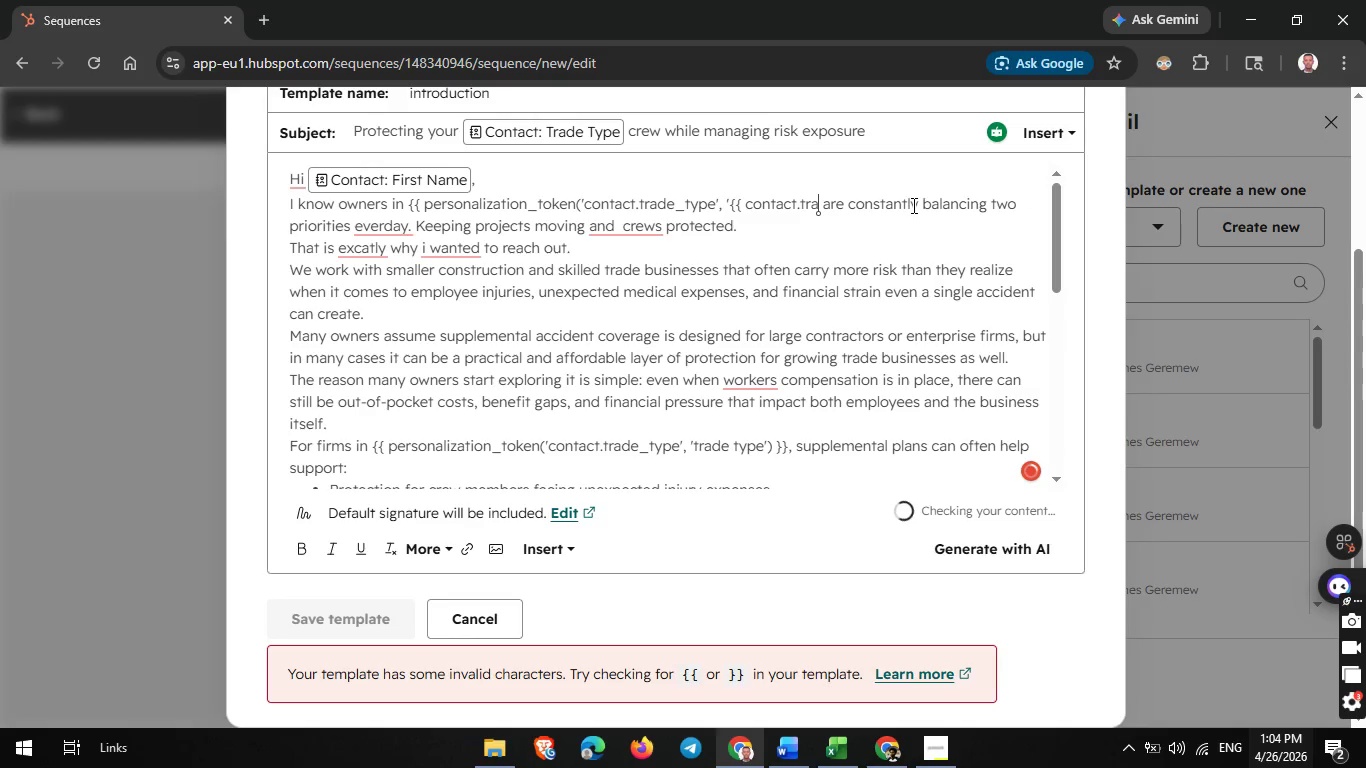 
key(Backspace)
 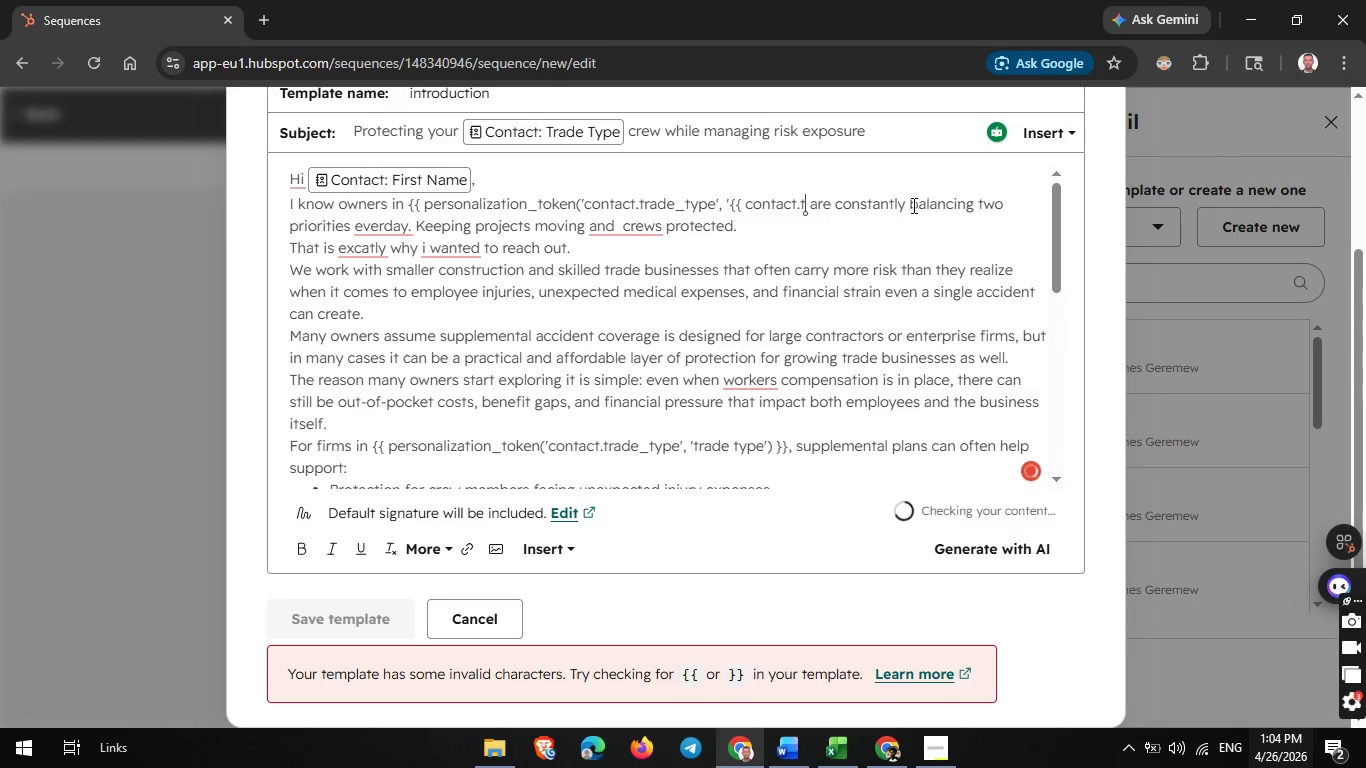 
key(Backspace)
 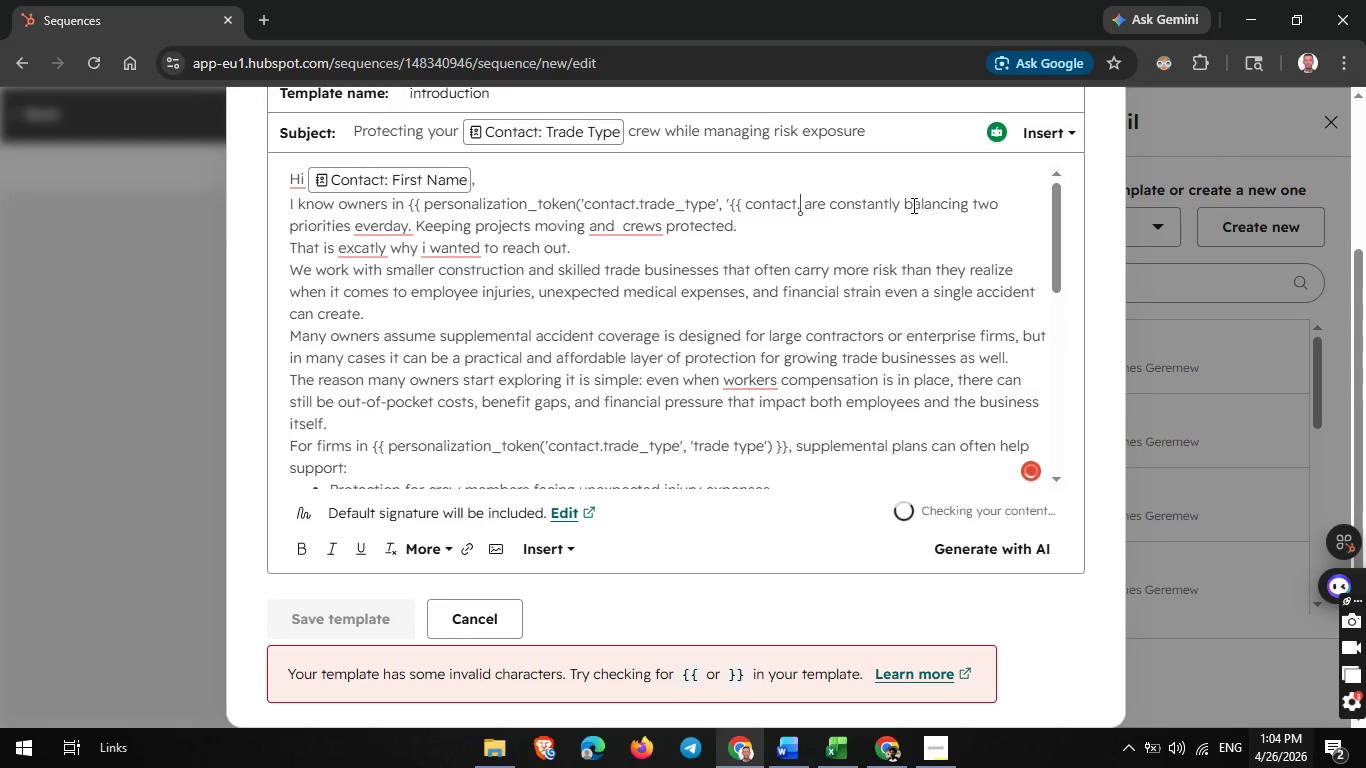 
key(Backspace)
 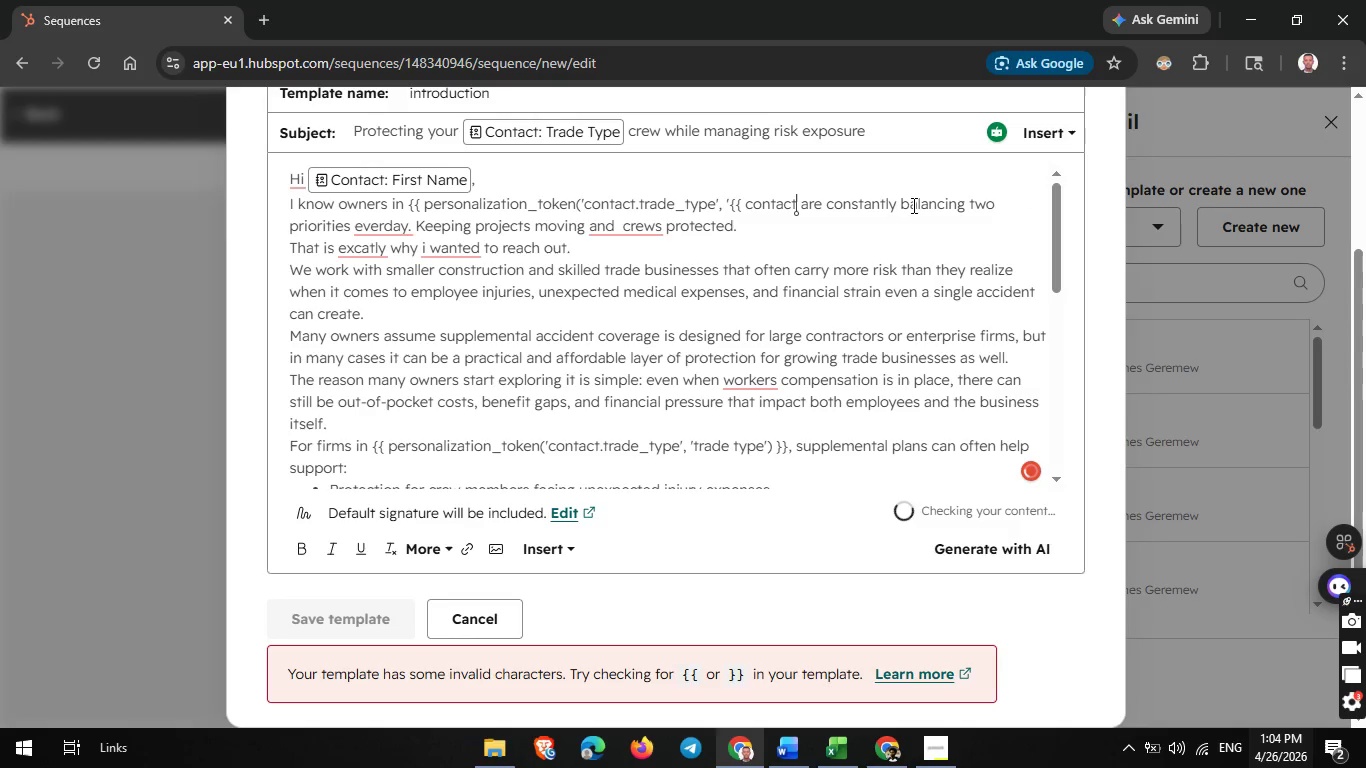 
key(Backspace)
 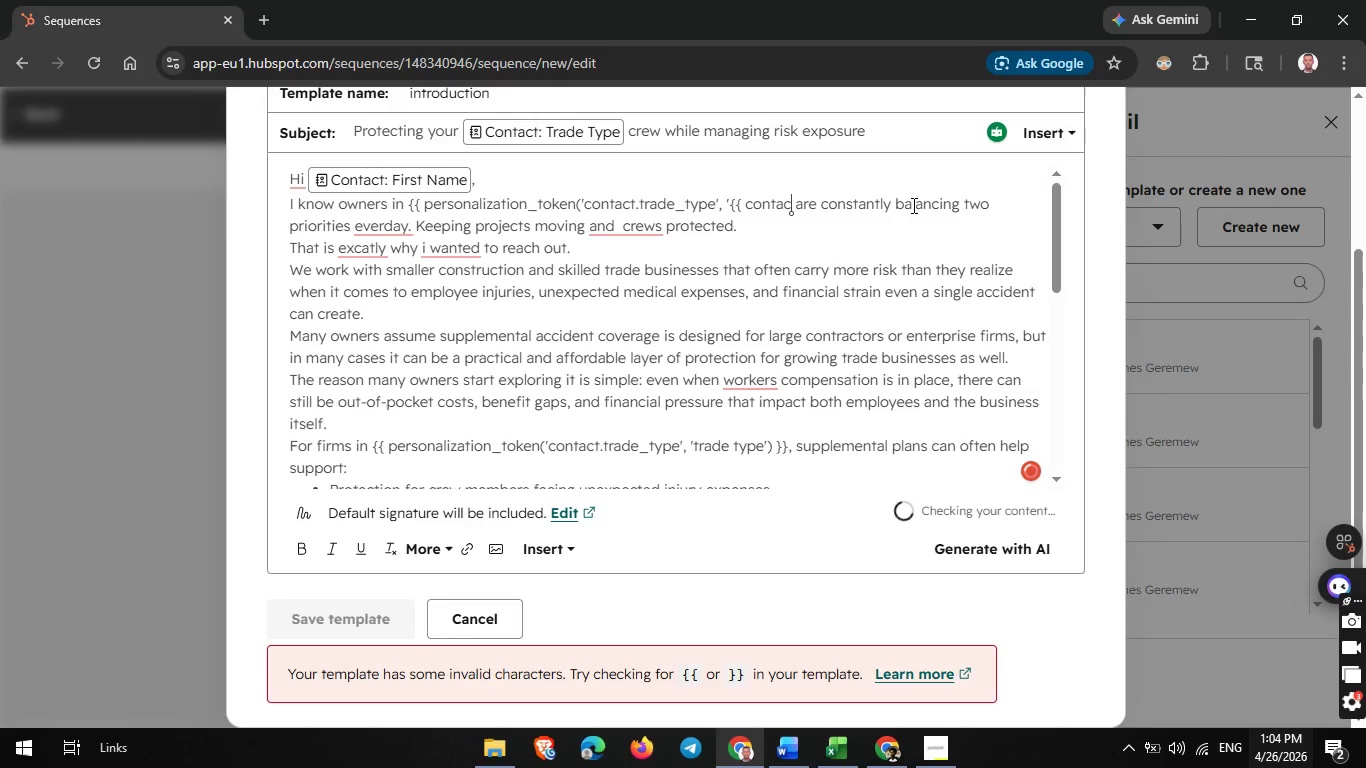 
key(Backspace)
 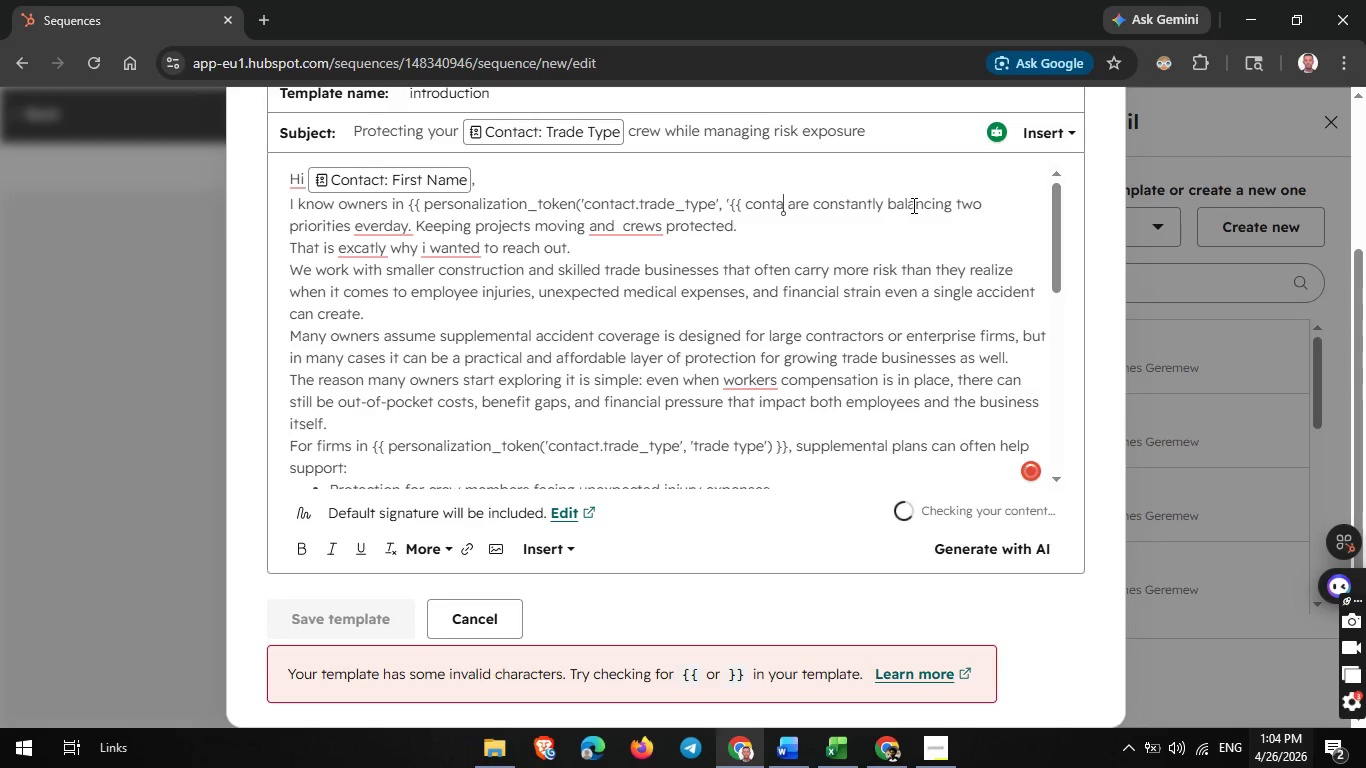 
key(Backspace)
 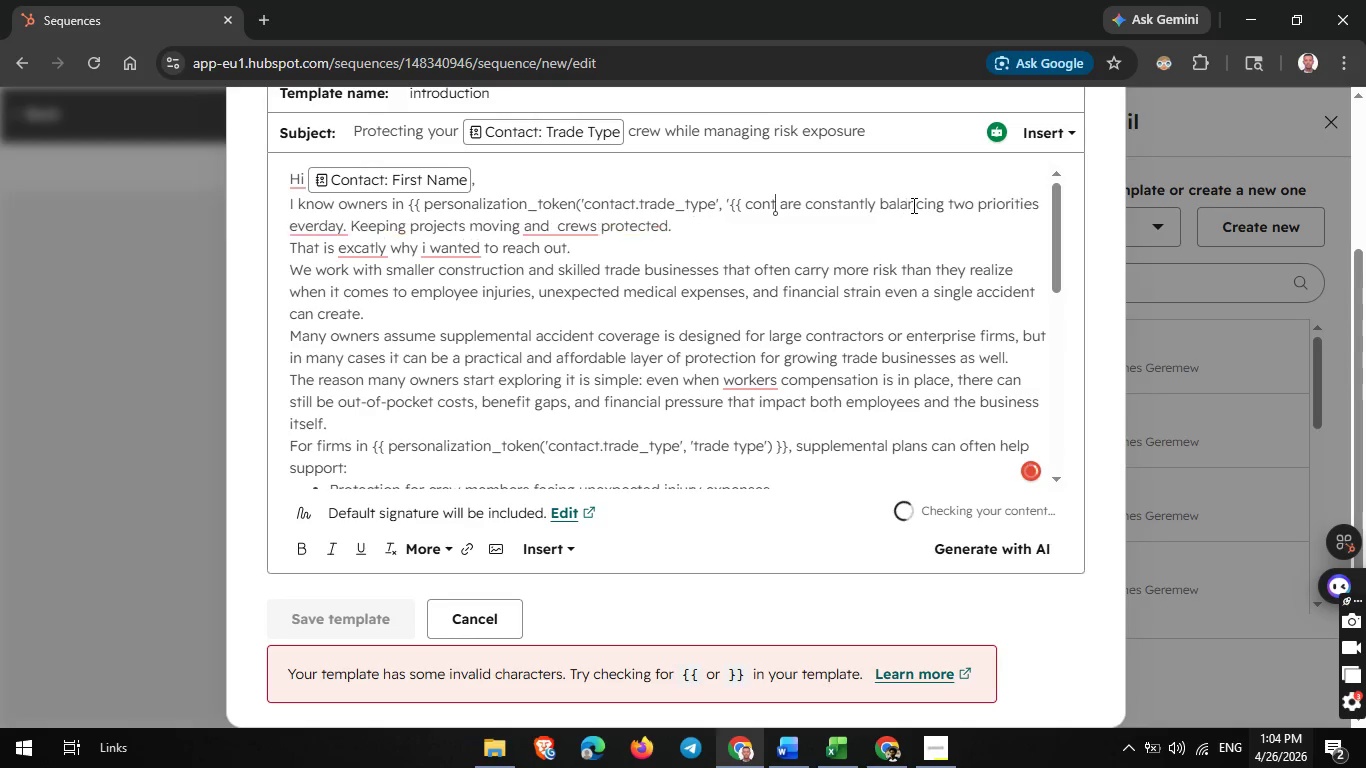 
key(Backspace)
 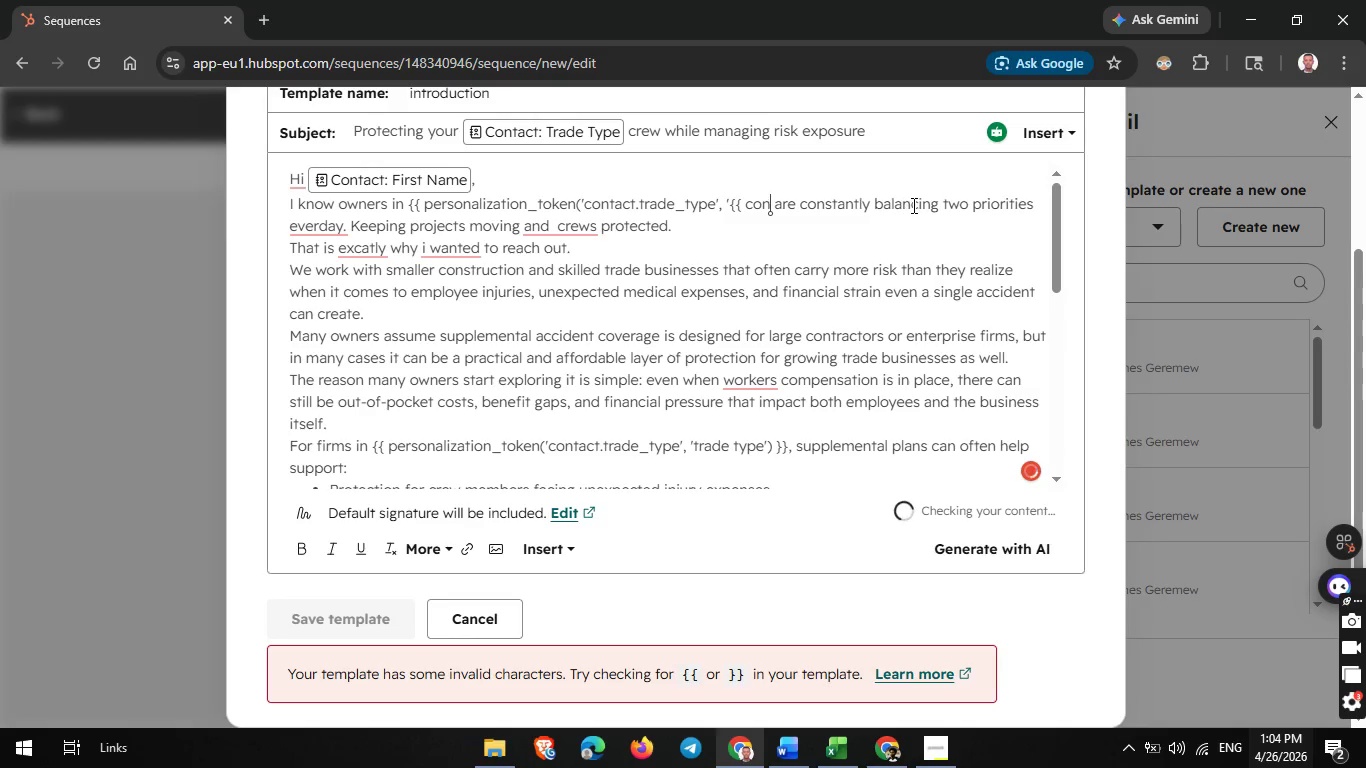 
key(Backspace)
 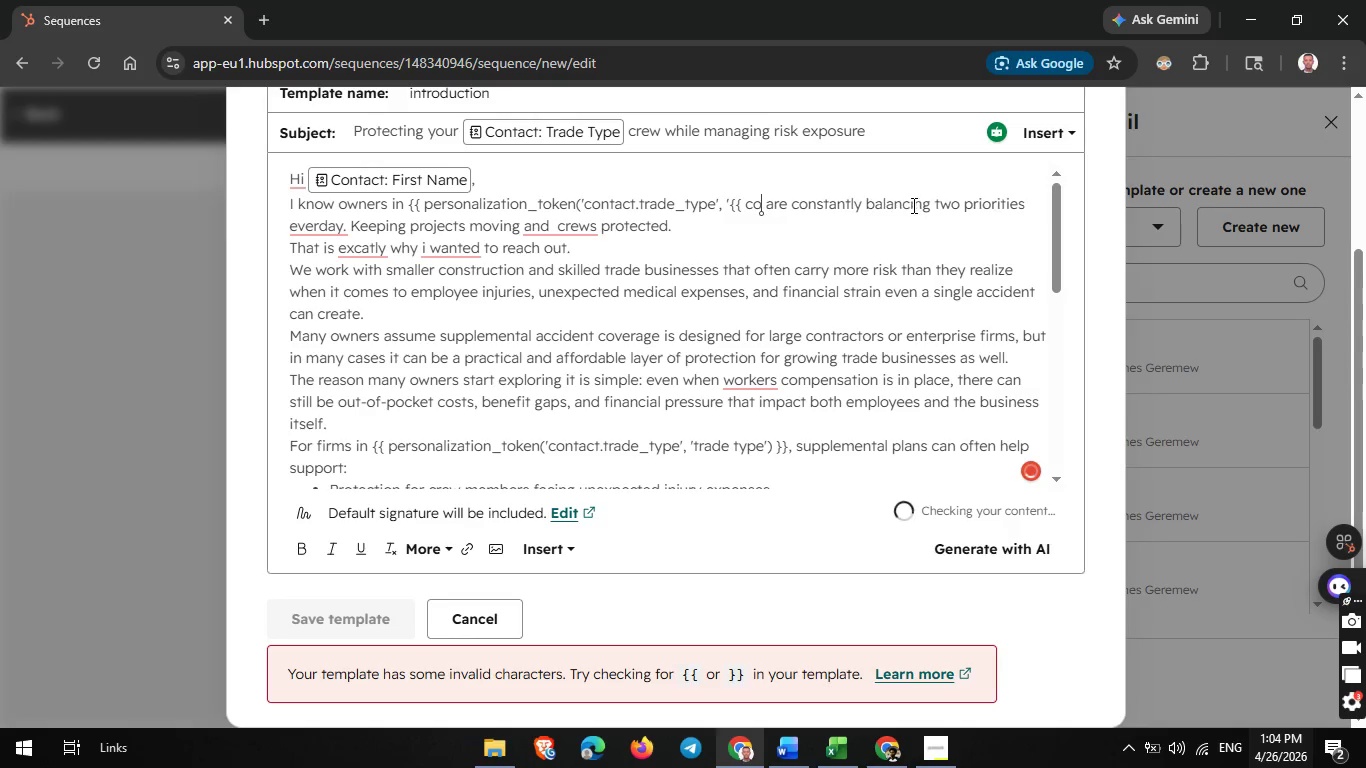 
key(Backspace)
 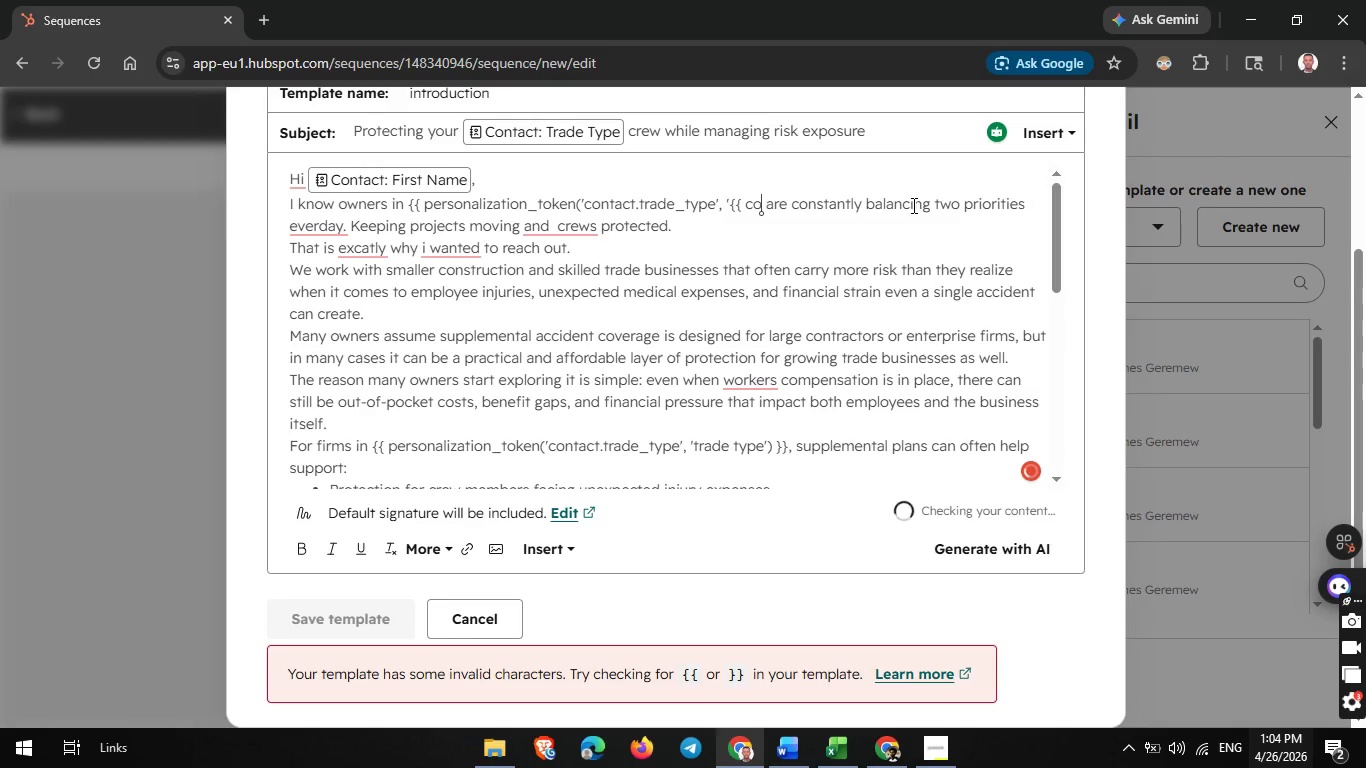 
key(Backspace)
 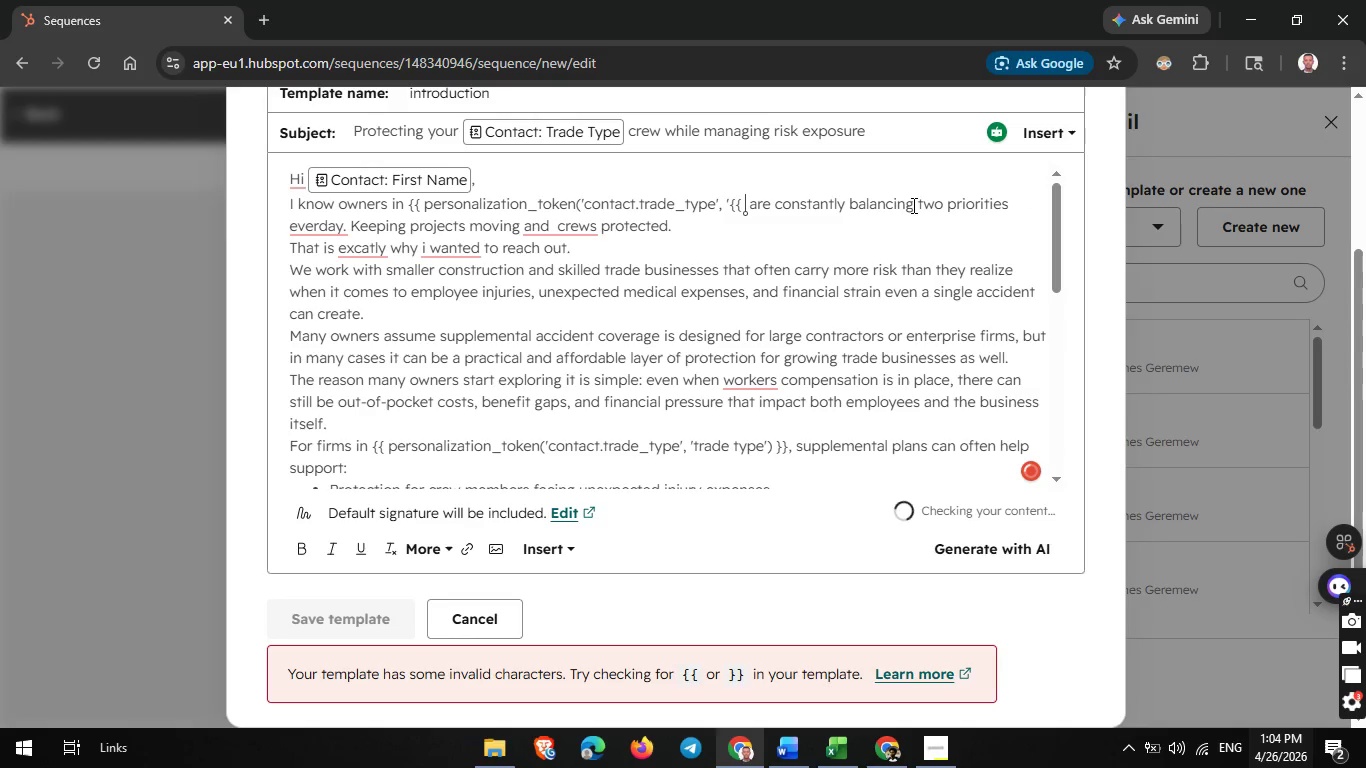 
key(Backspace)
 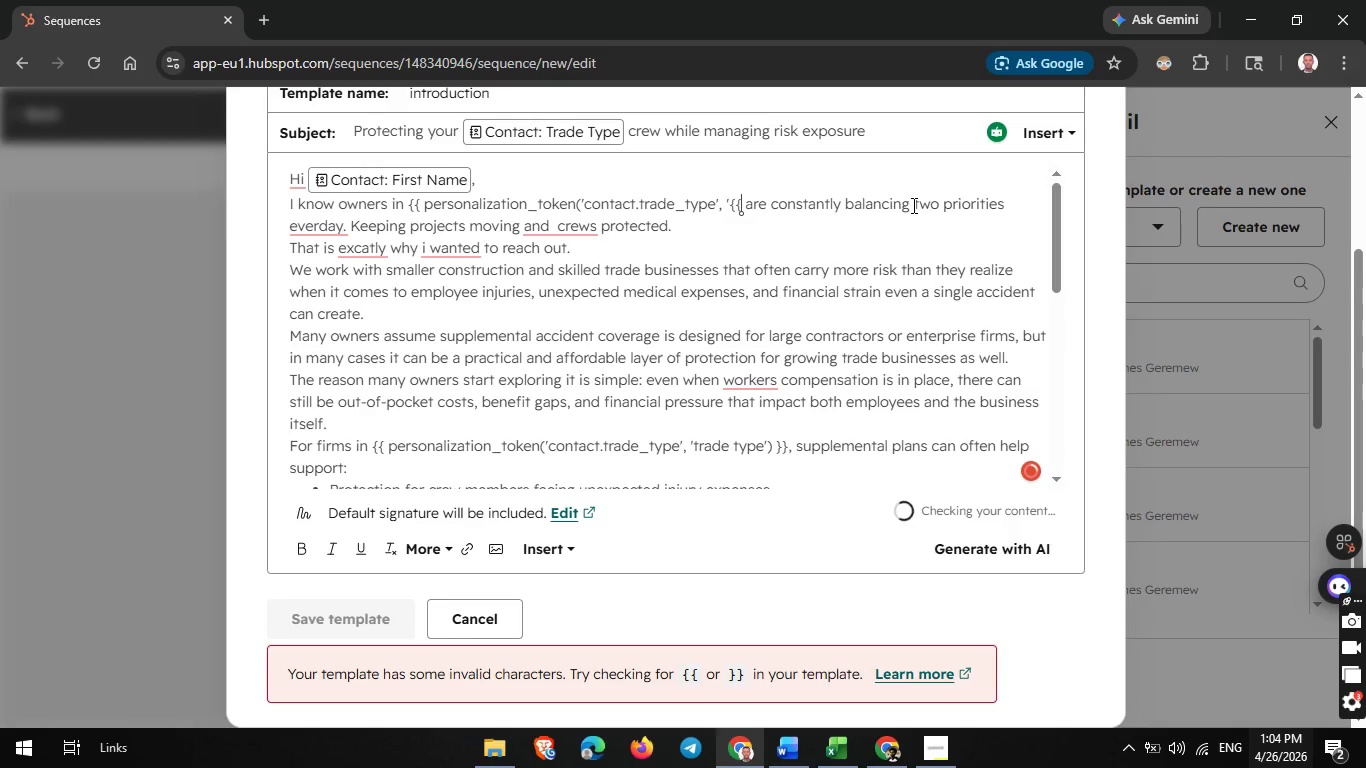 
key(Backspace)
 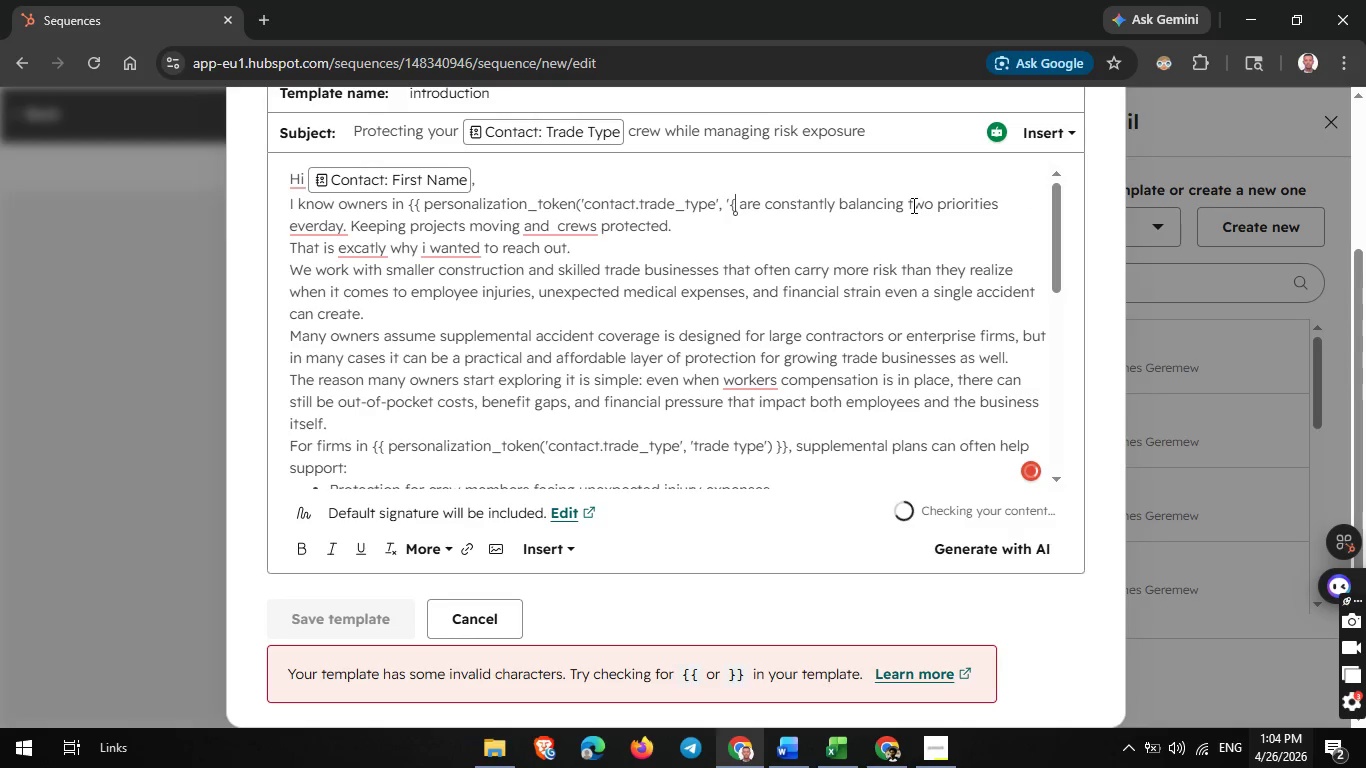 
key(Backspace)
 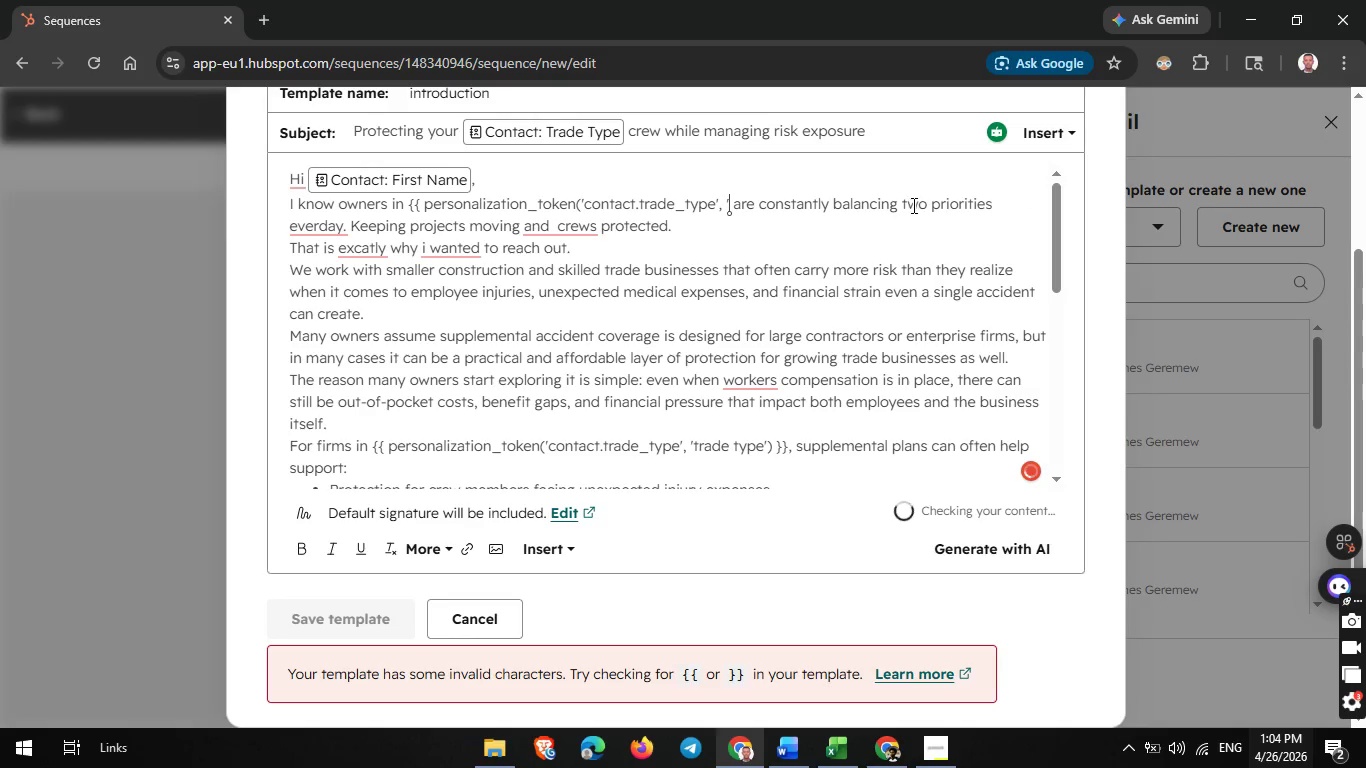 
key(Backspace)
 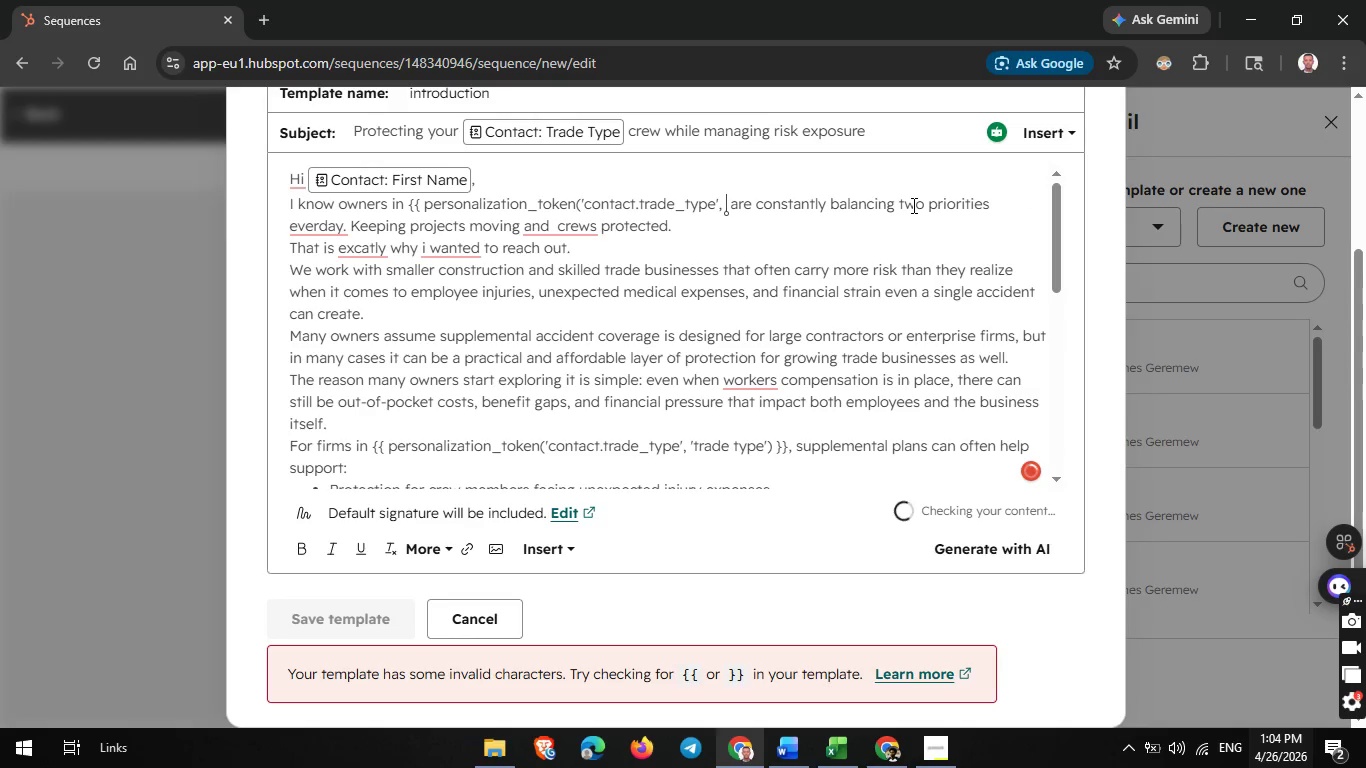 
key(Backspace)
 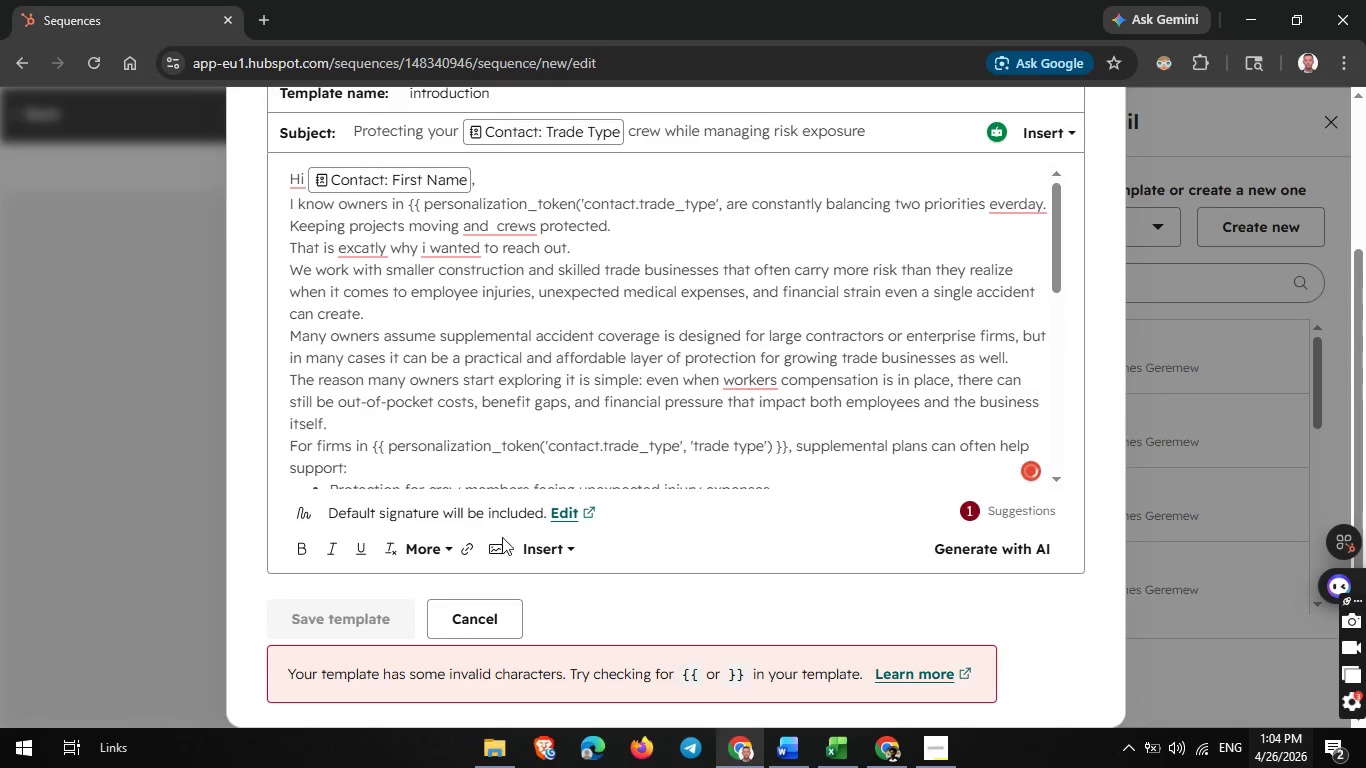 
left_click([552, 548])
 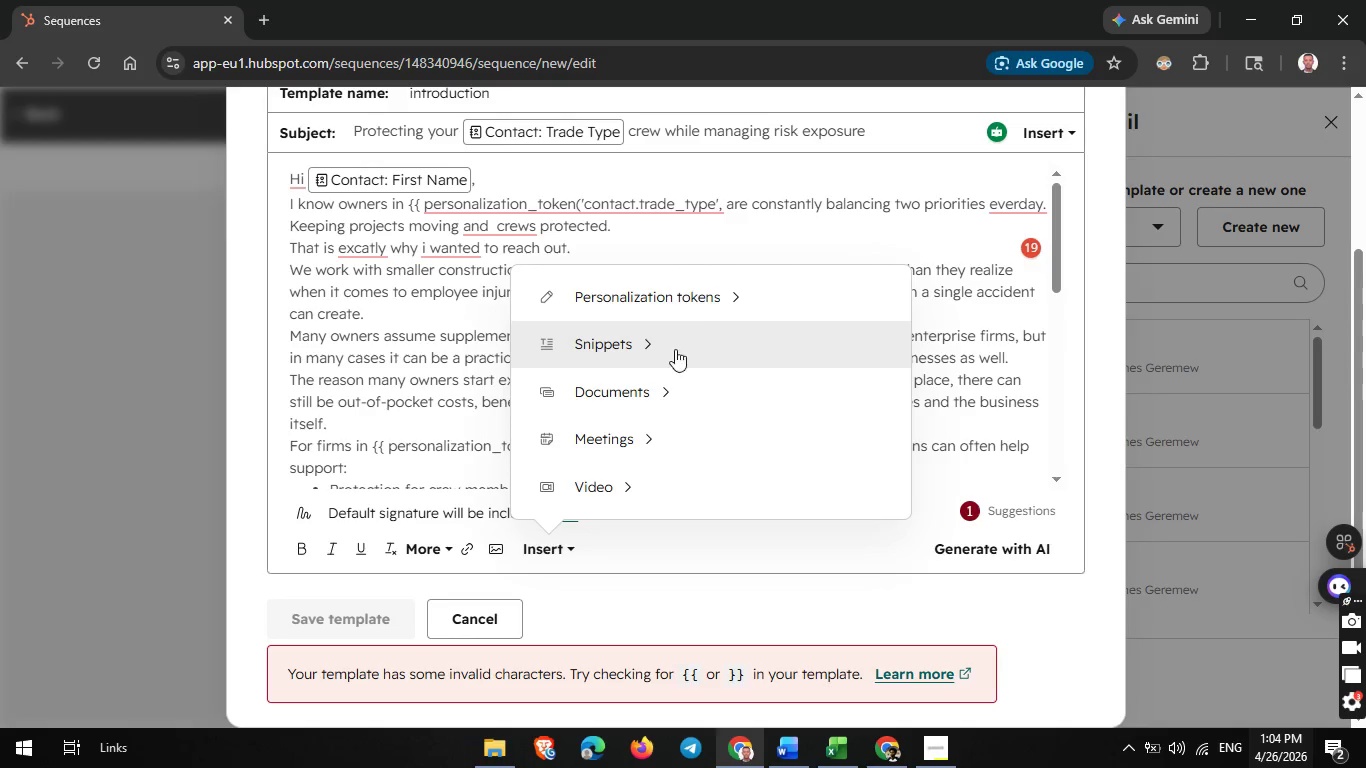 
left_click([703, 294])
 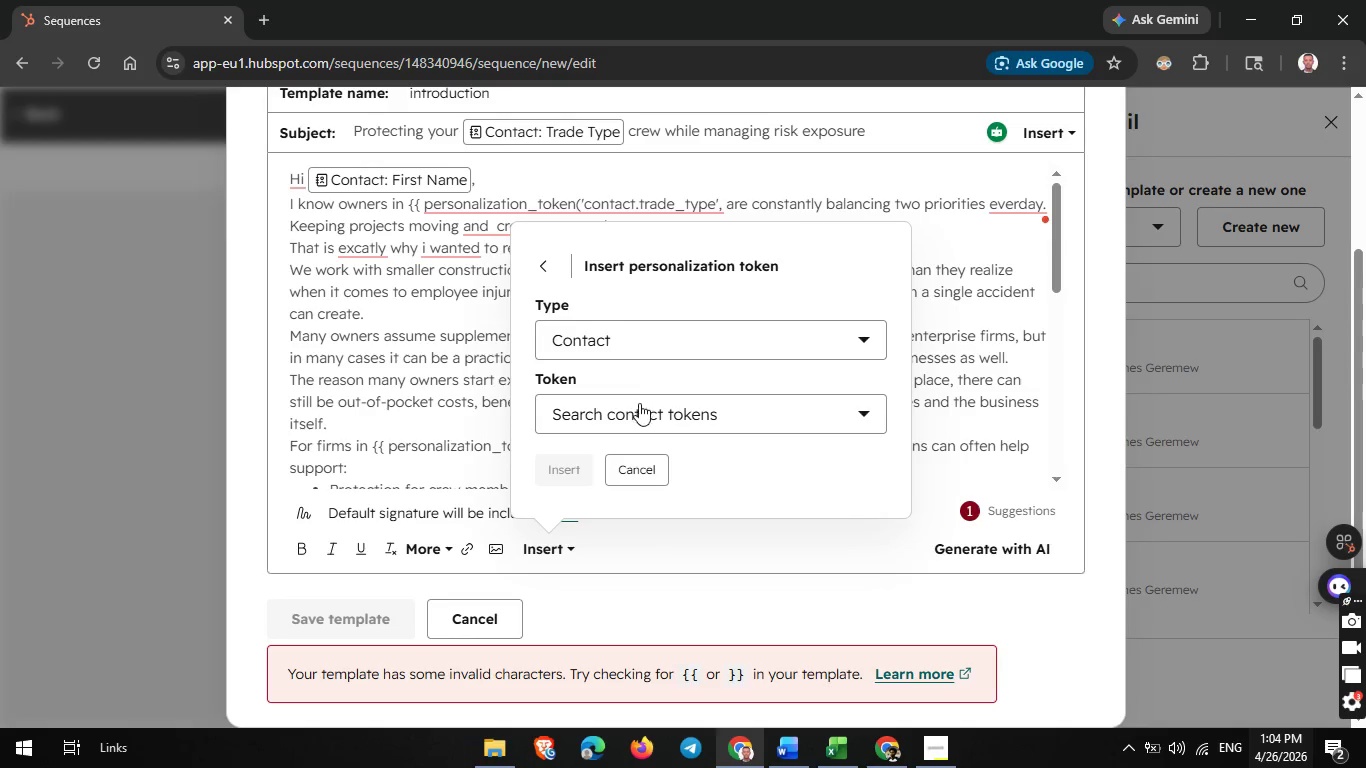 
left_click([636, 409])
 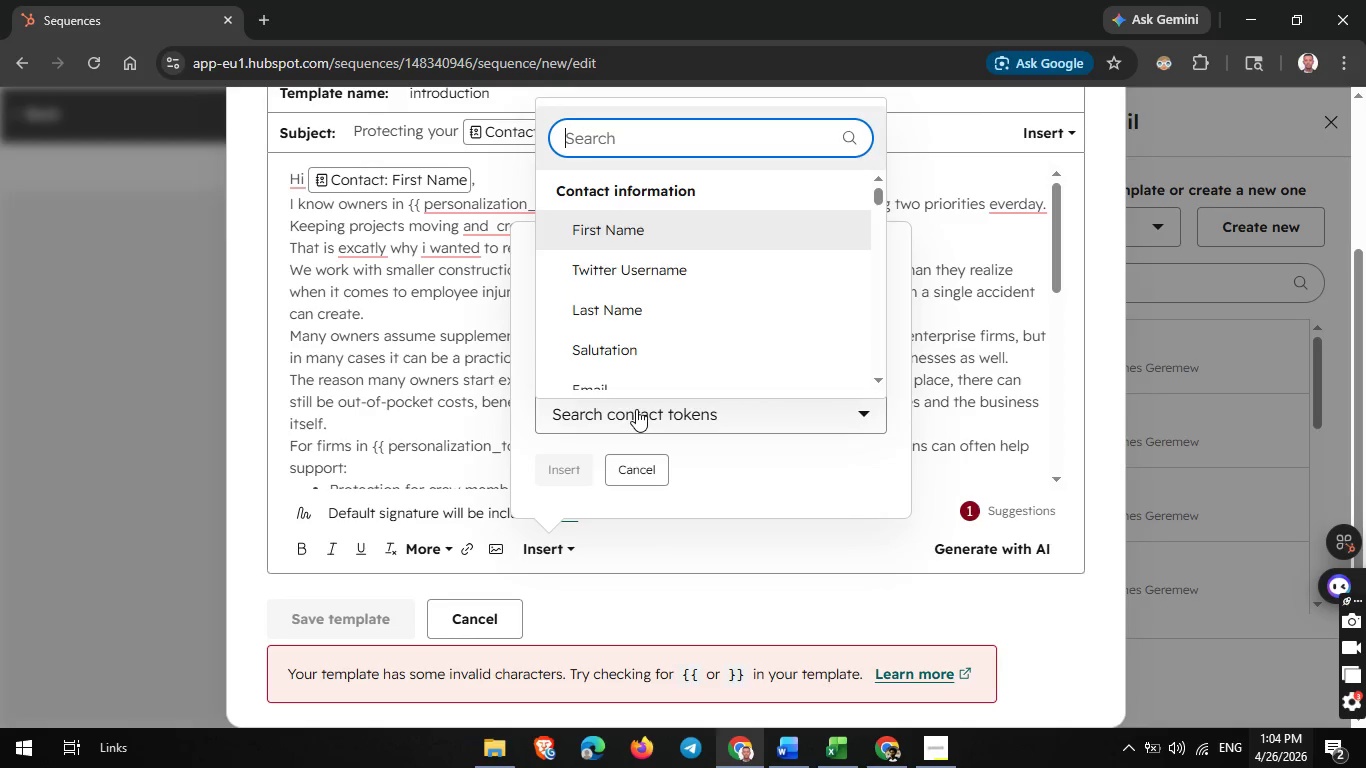 
type(trade)
 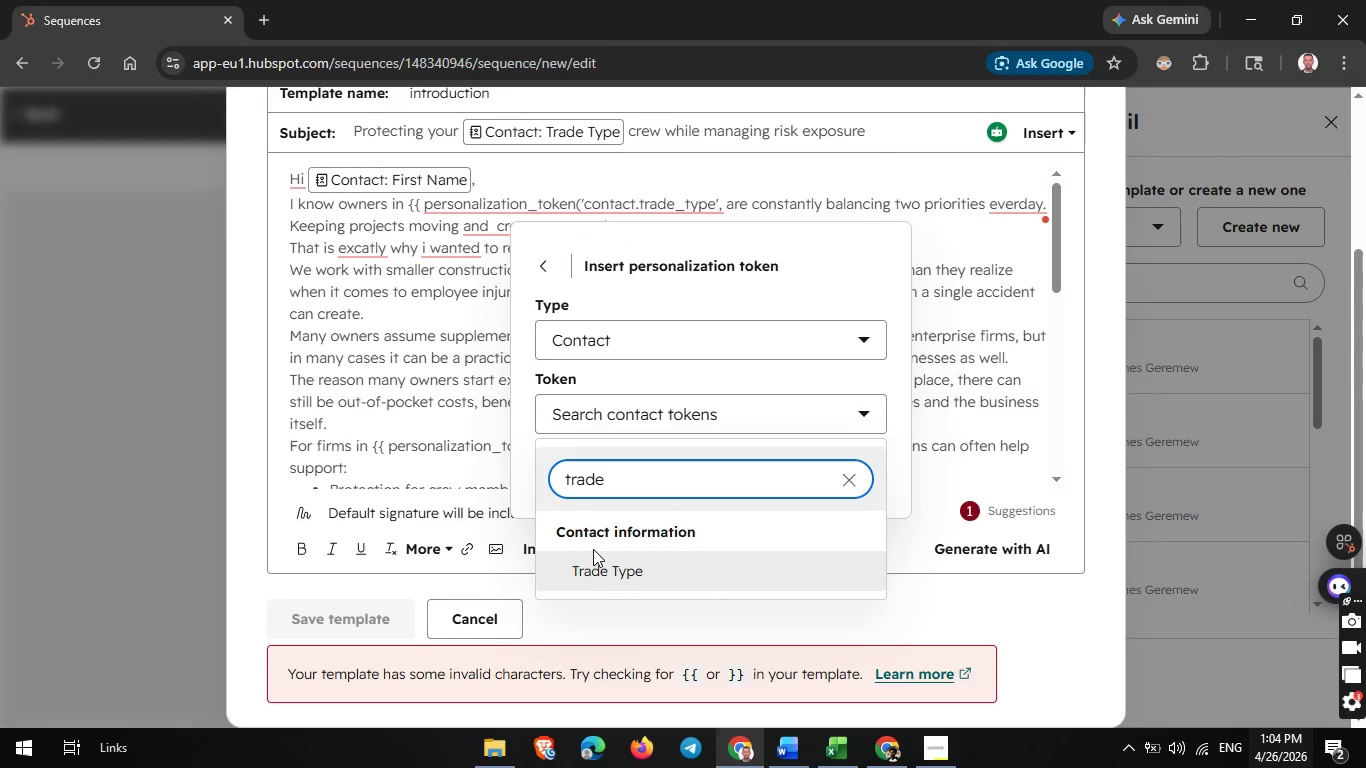 
left_click([590, 559])
 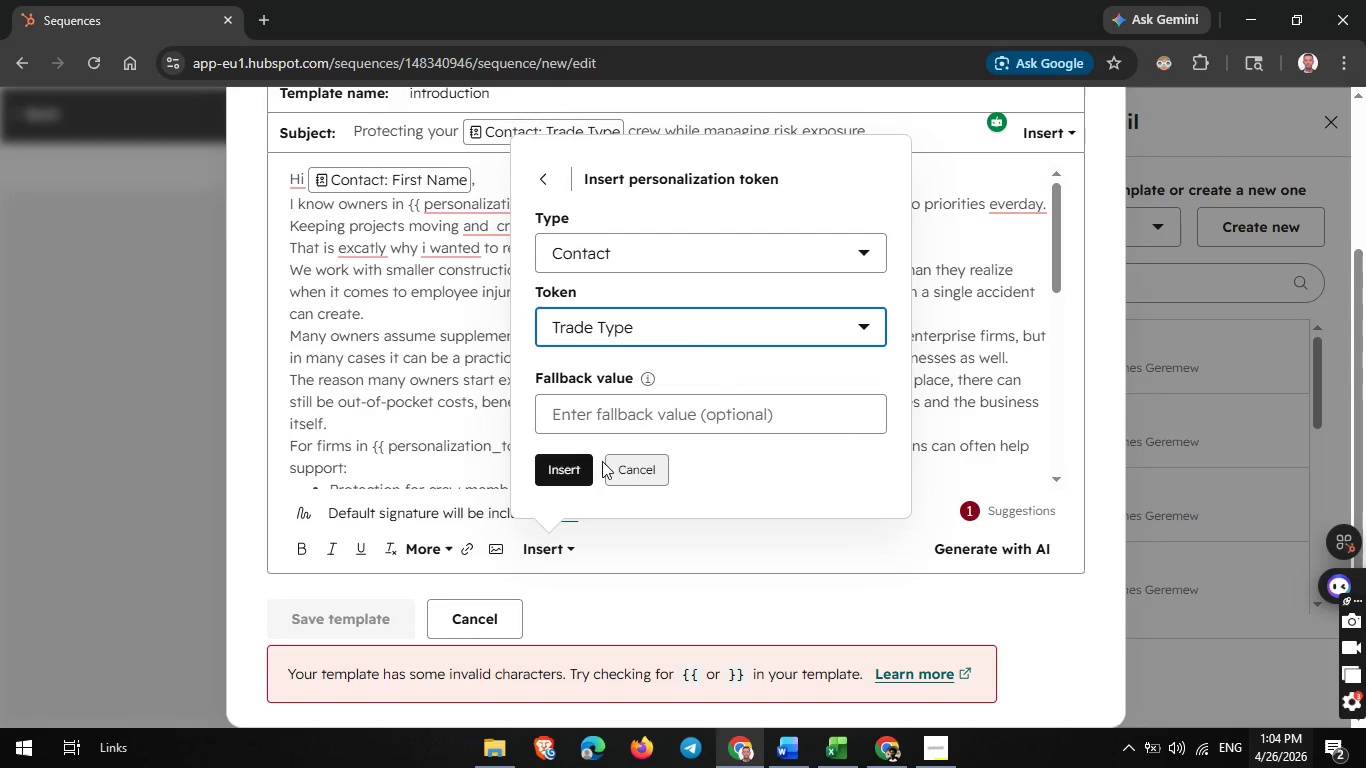 
left_click([566, 463])
 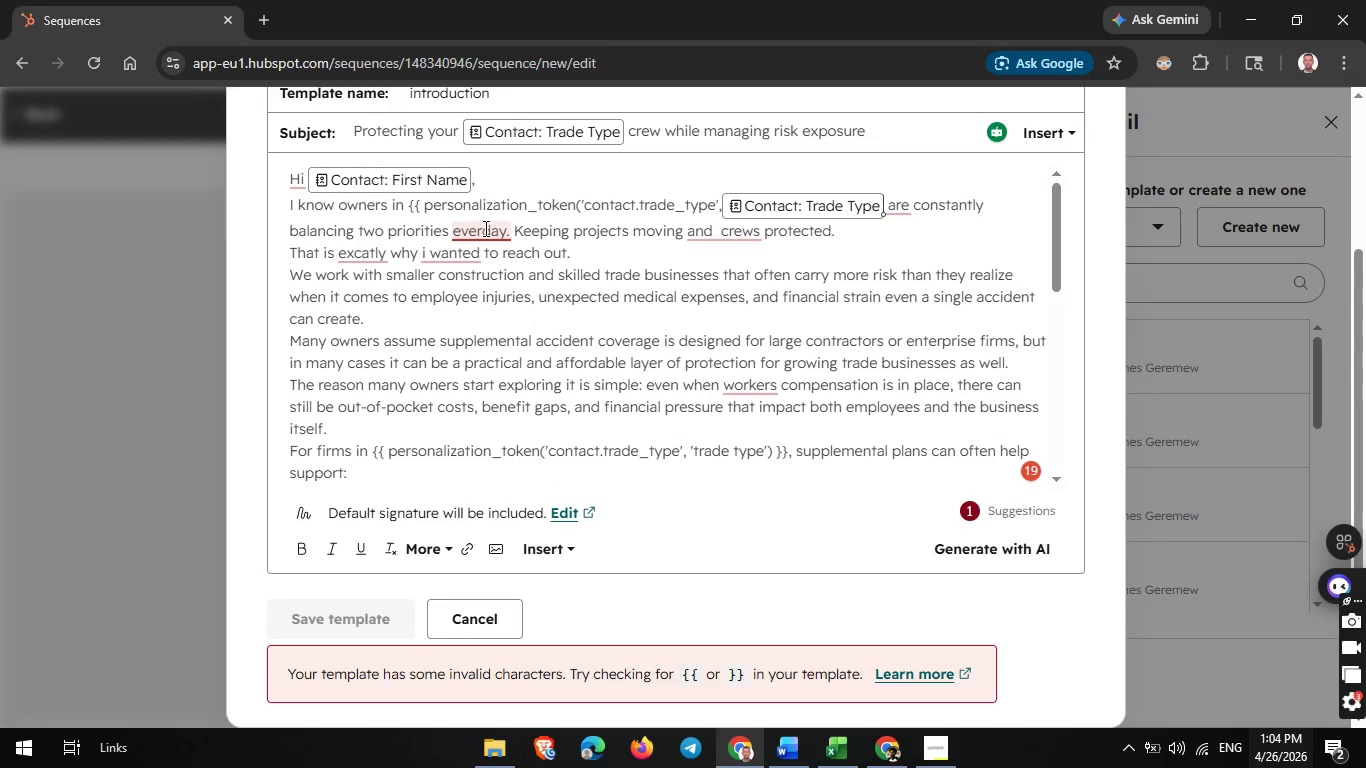 
wait(5.48)
 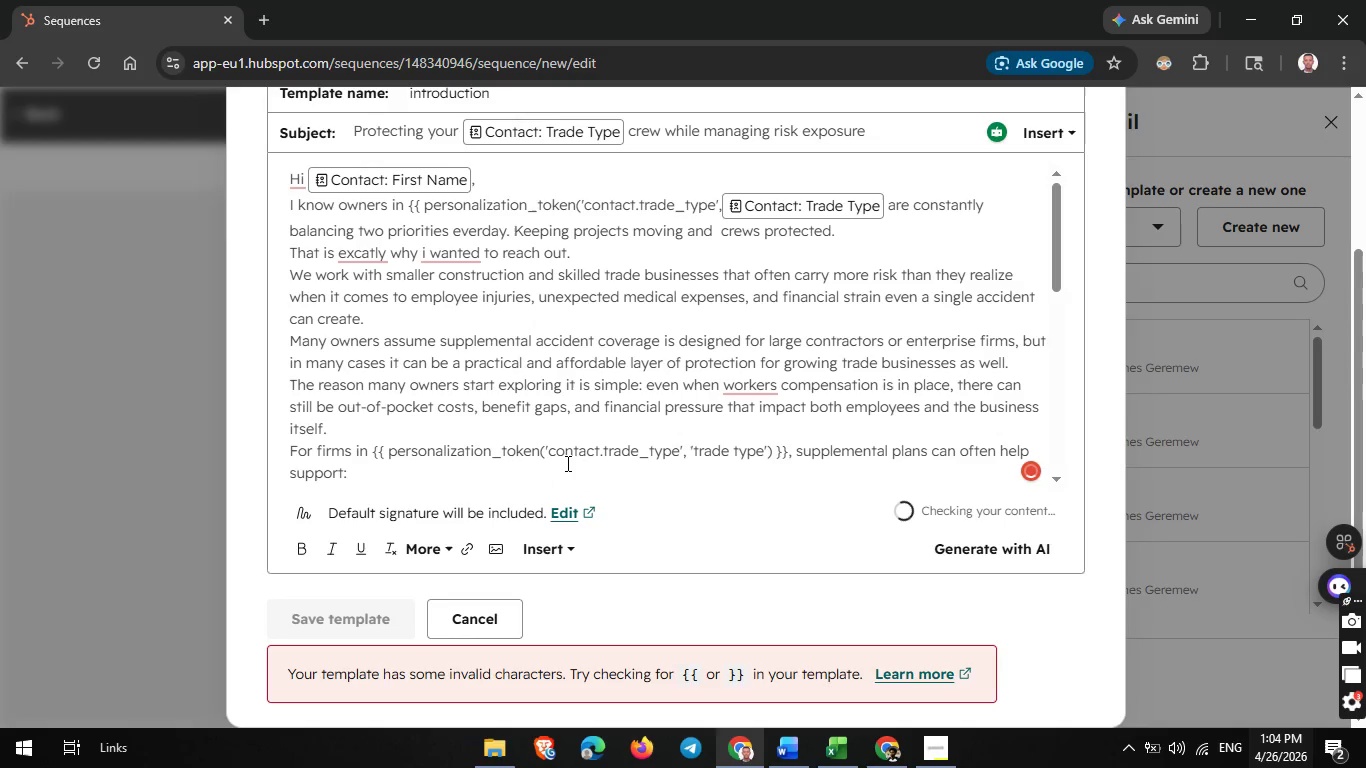 
left_click([484, 294])
 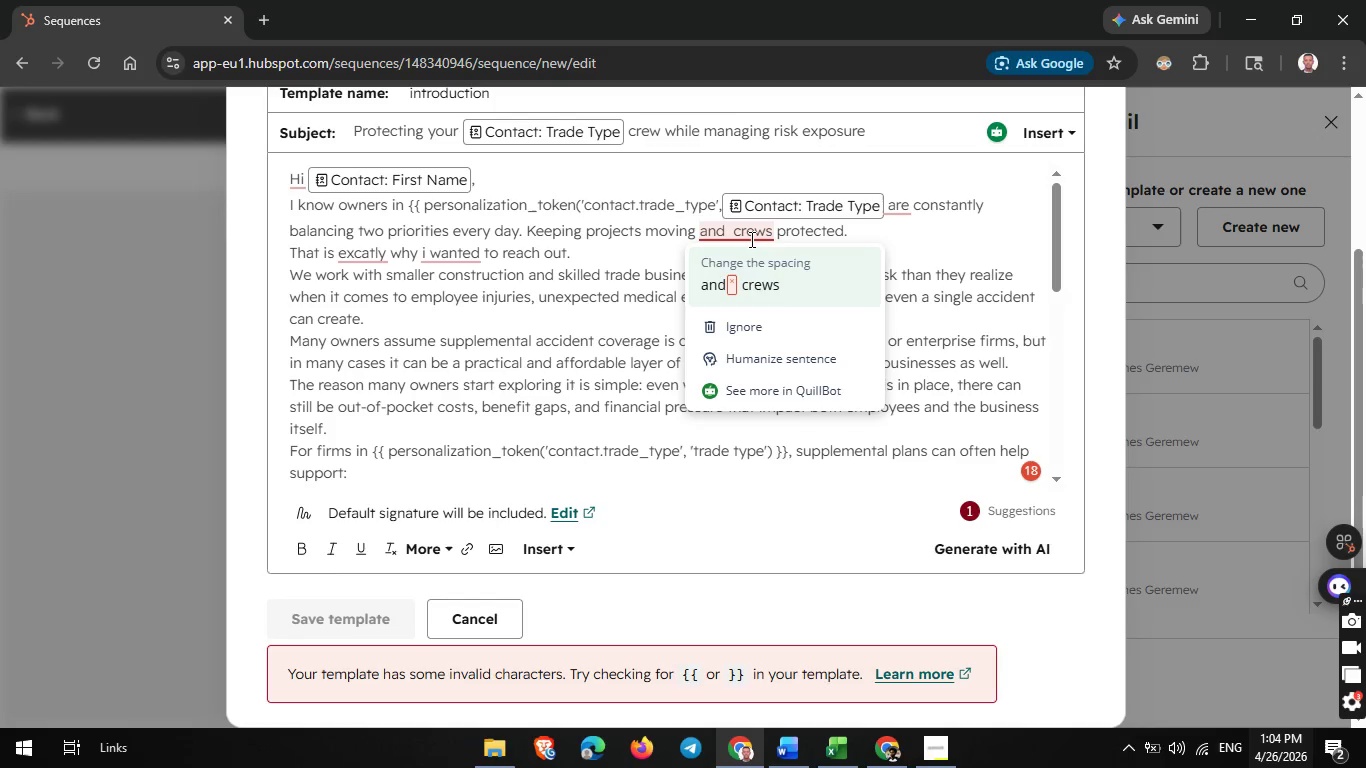 
left_click([746, 273])
 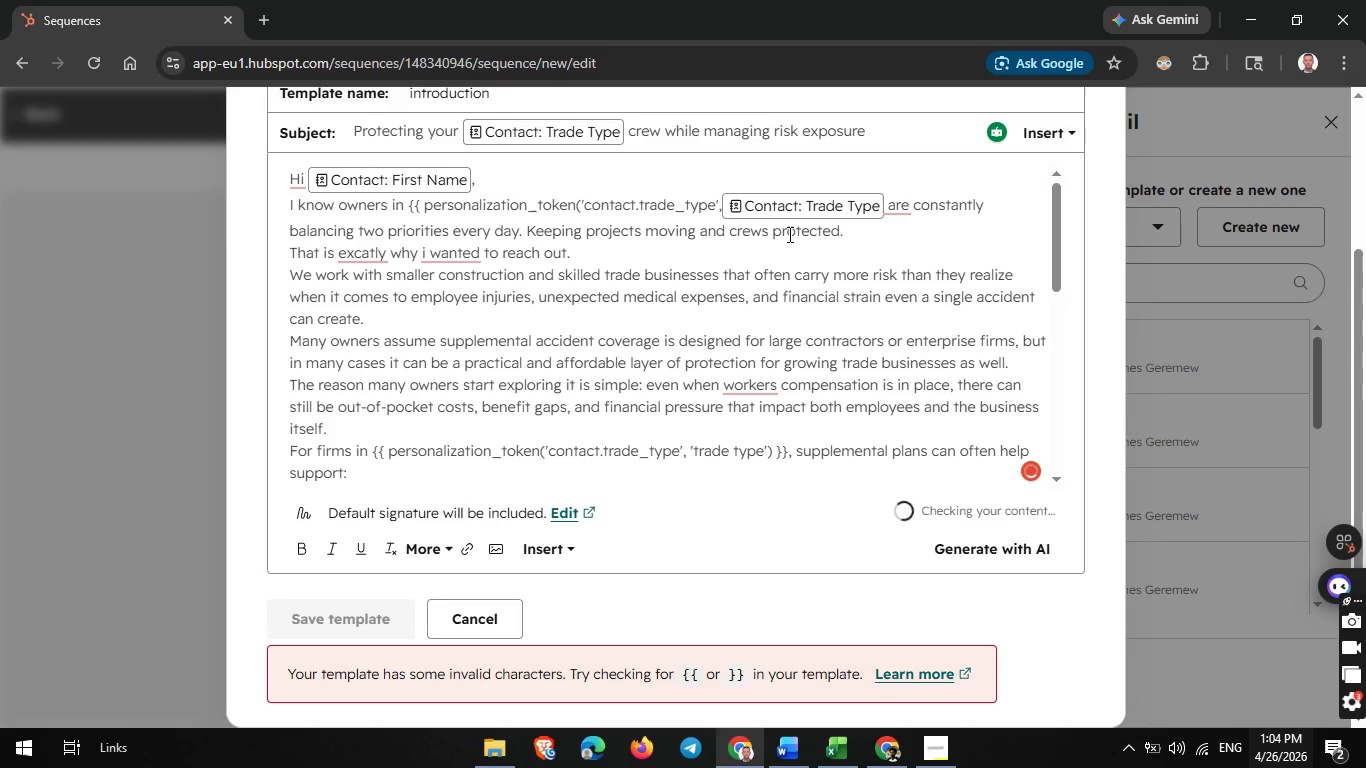 
mouse_move([908, 241])
 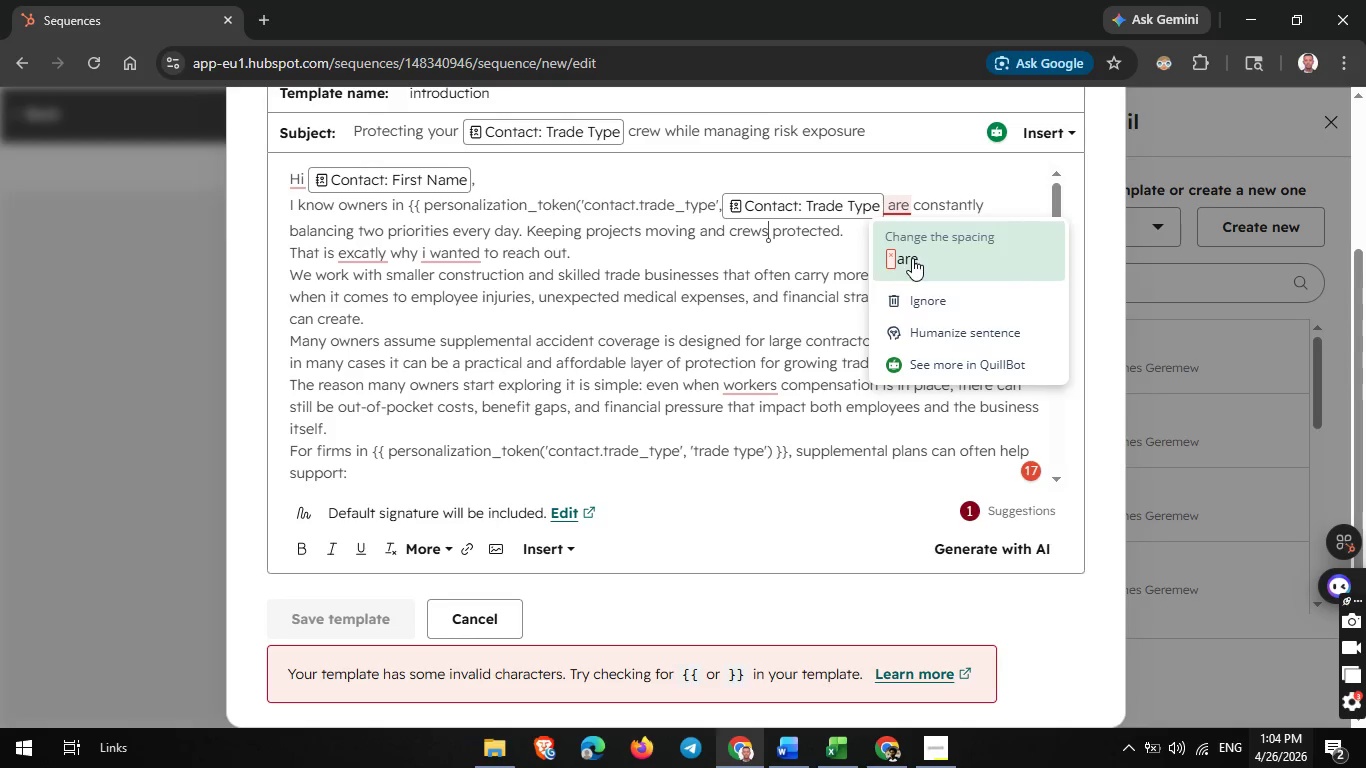 
left_click([912, 258])
 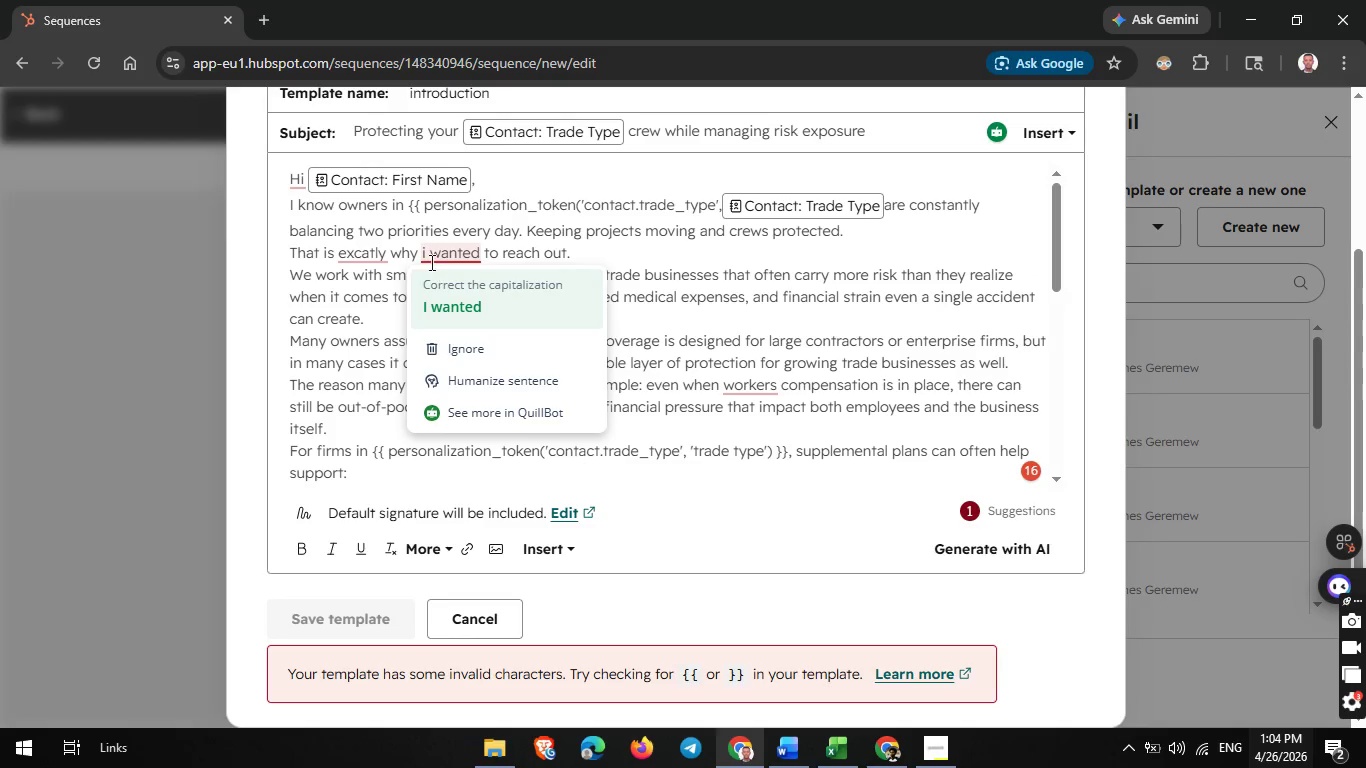 
left_click([444, 309])
 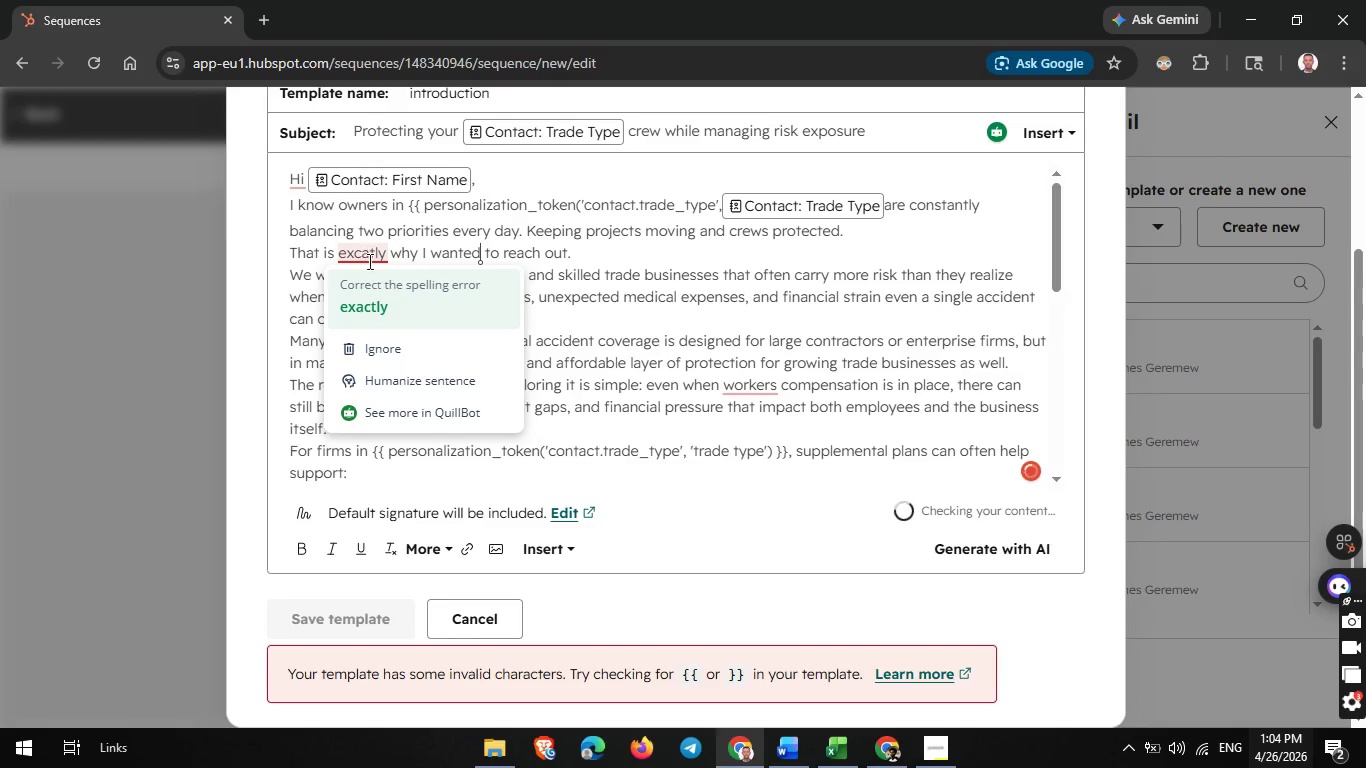 
left_click([374, 308])
 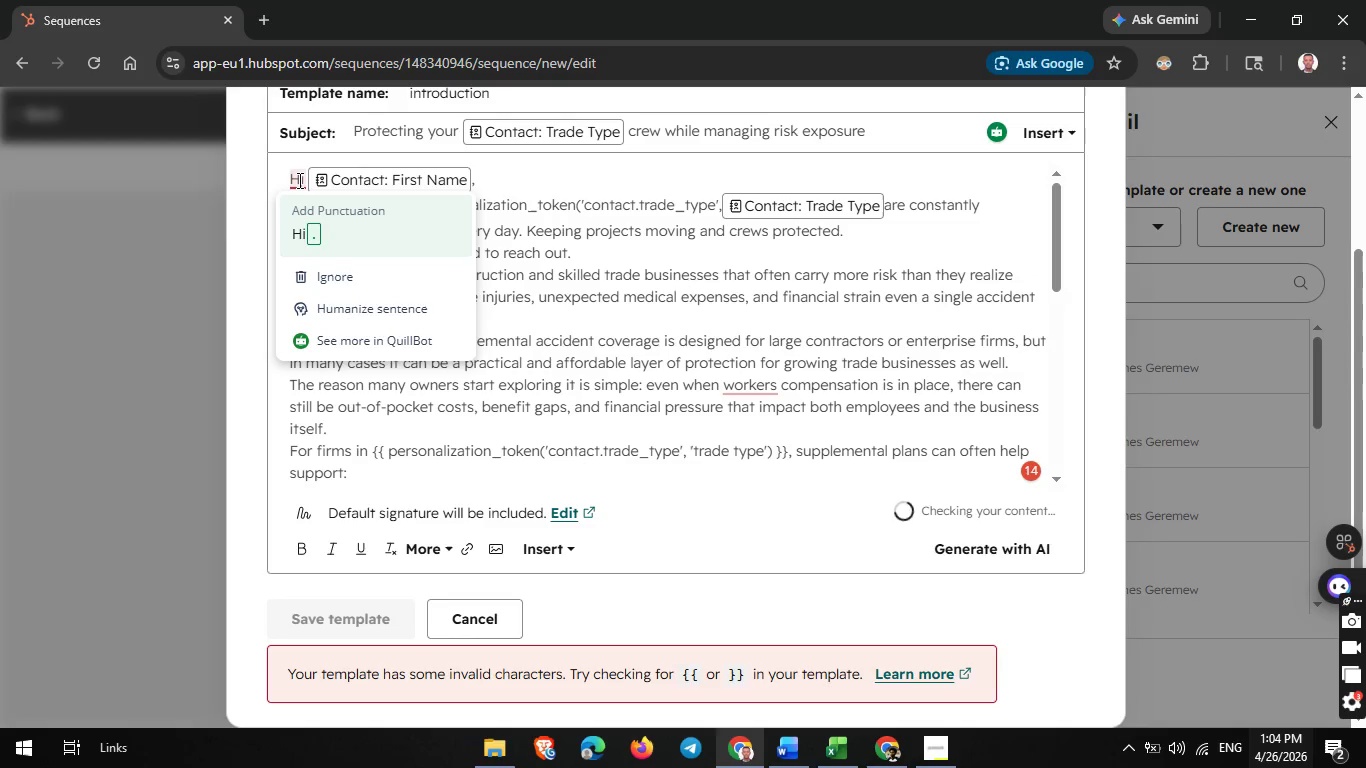 
left_click([331, 237])
 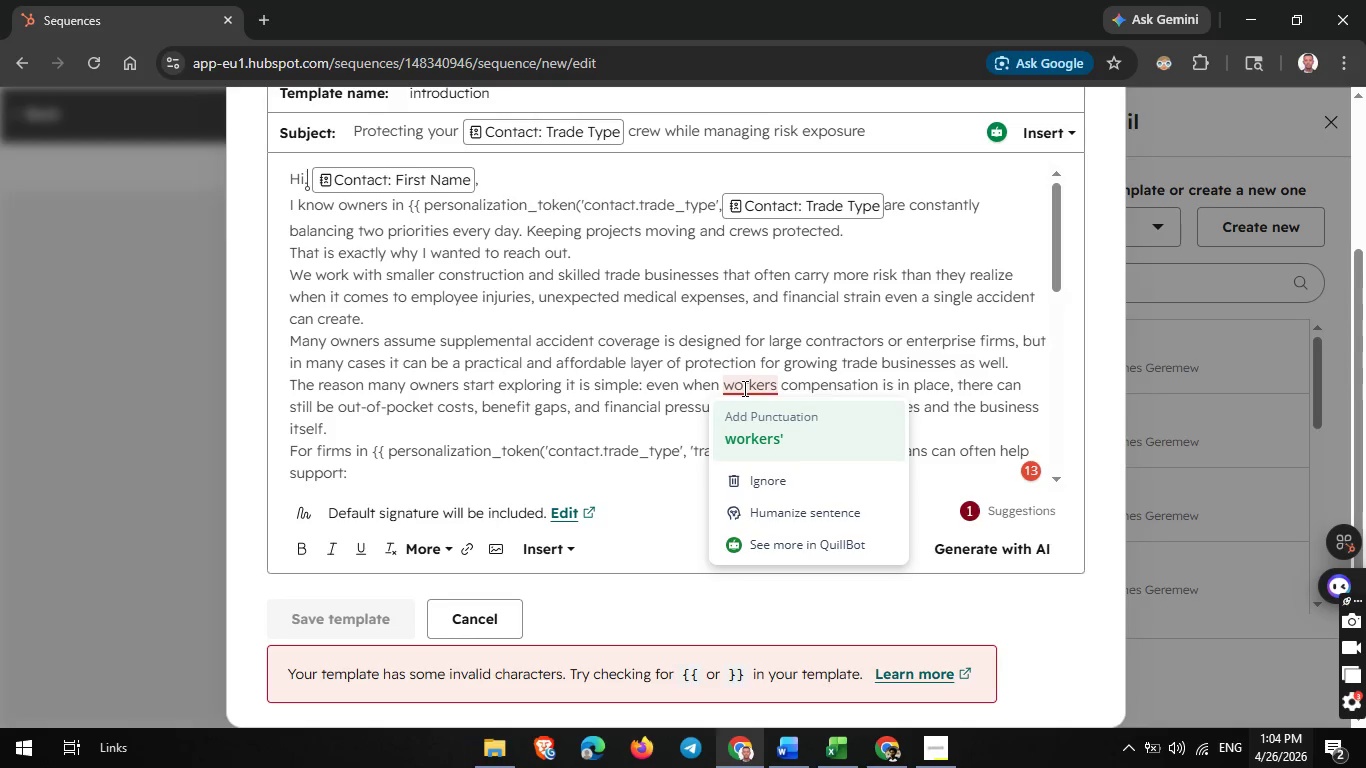 
left_click([761, 432])
 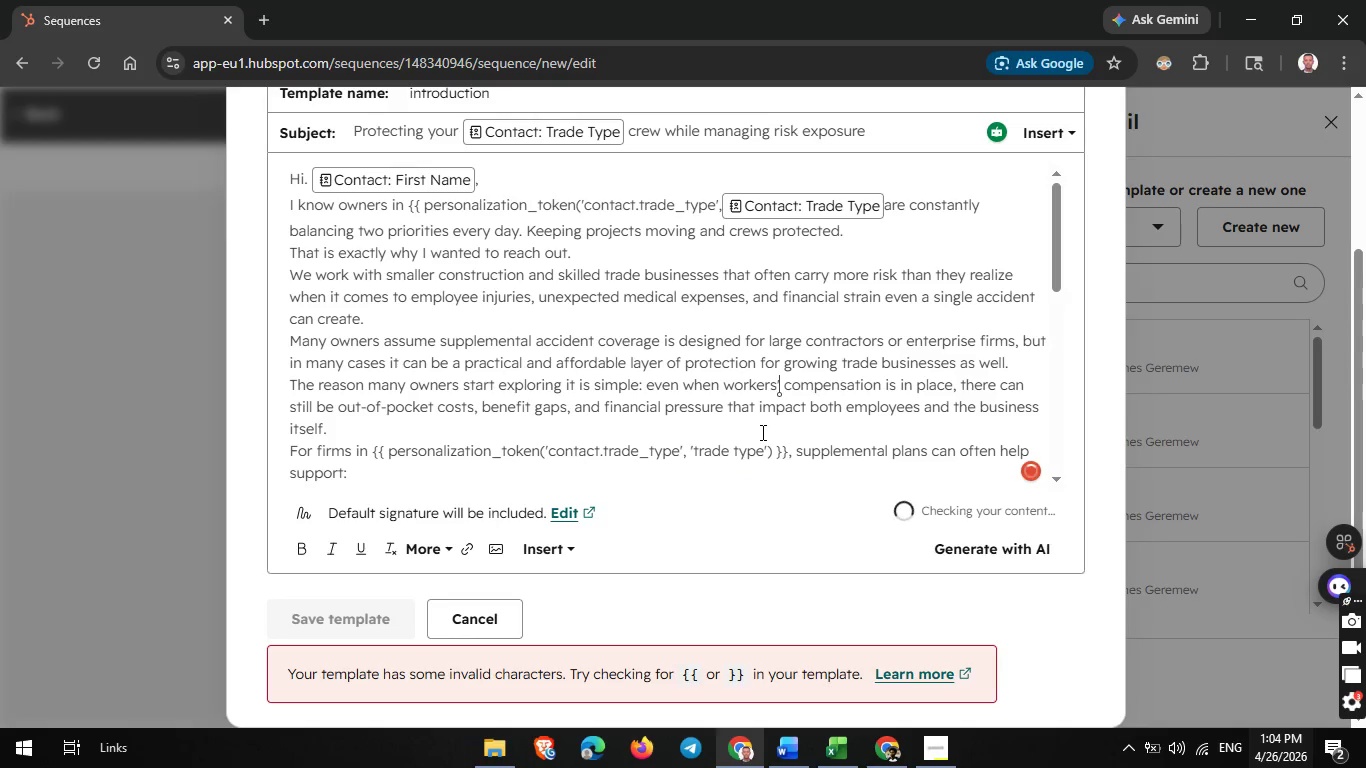 
scroll: coordinate [761, 432], scroll_direction: none, amount: 0.0
 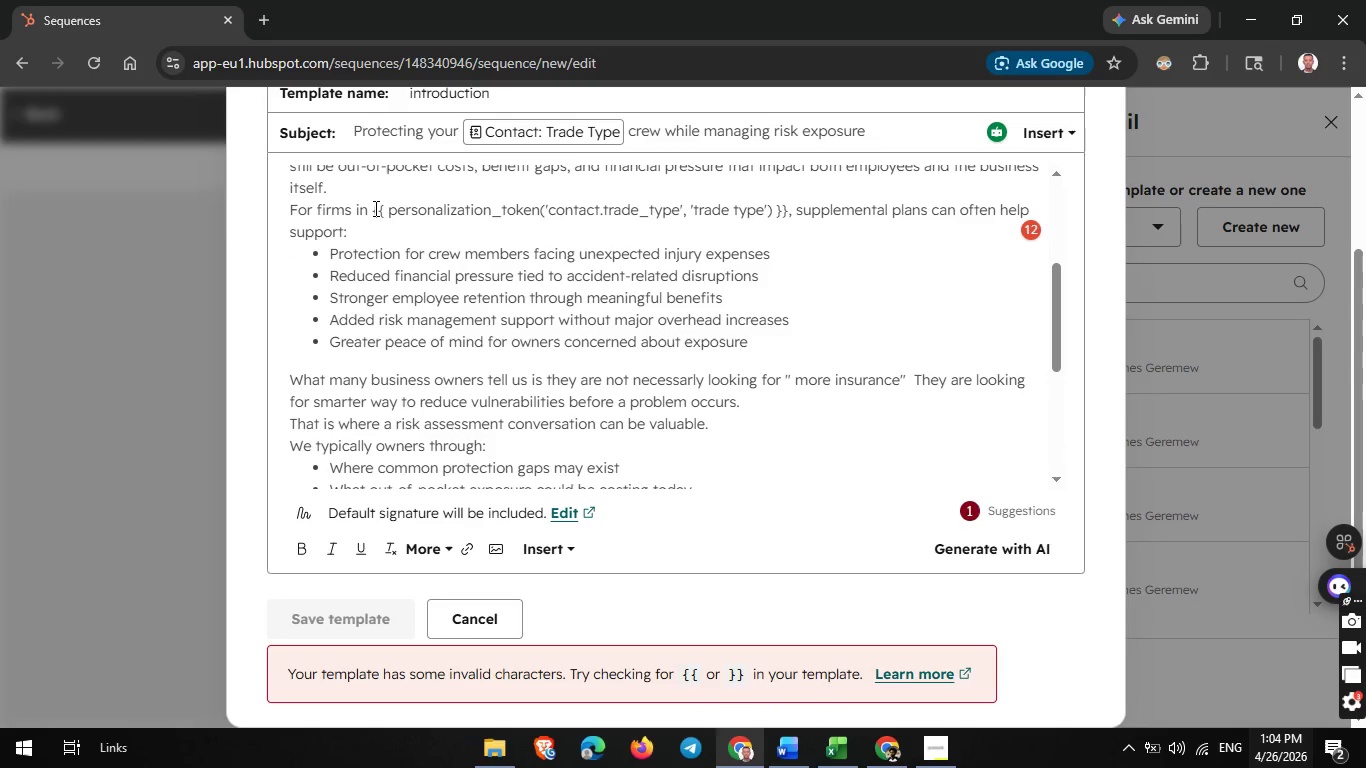 
left_click_drag(start_coordinate=[373, 207], to_coordinate=[783, 214])
 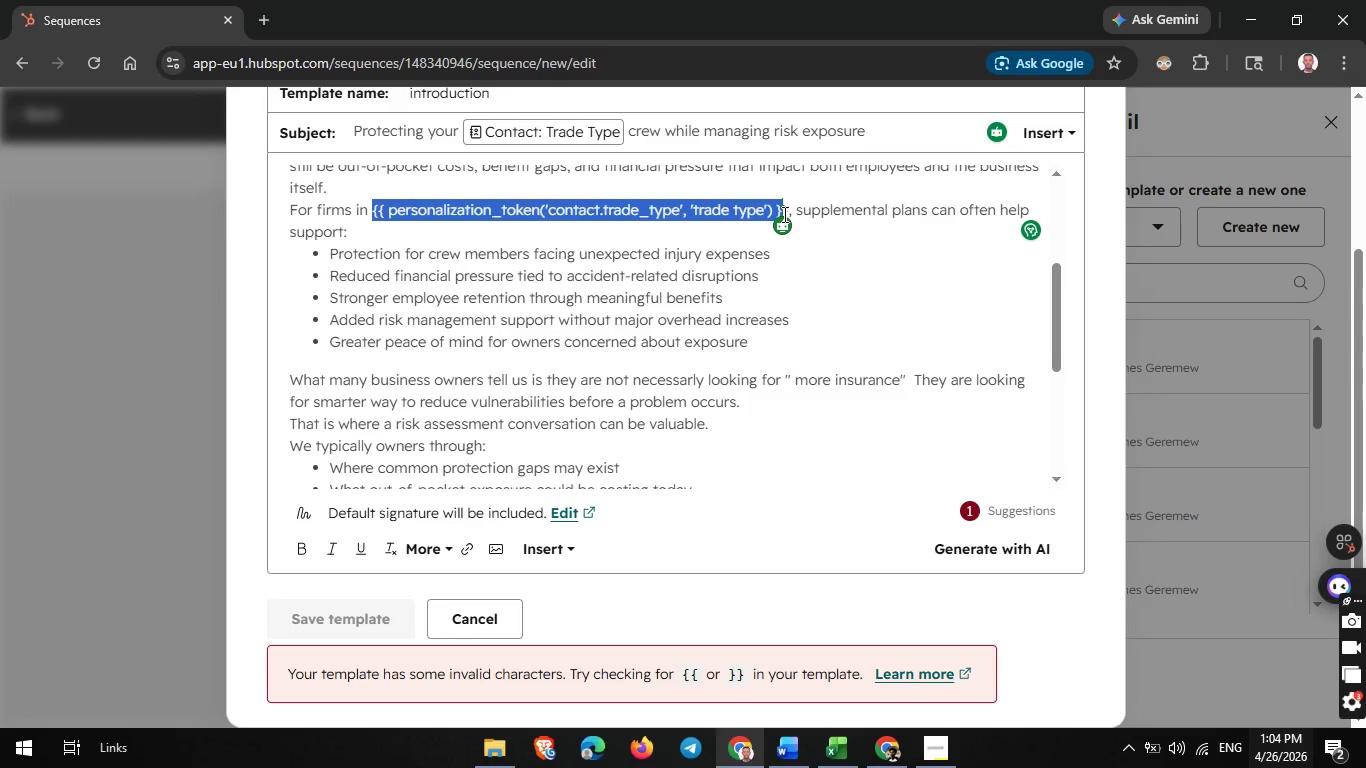 
key(Backspace)
 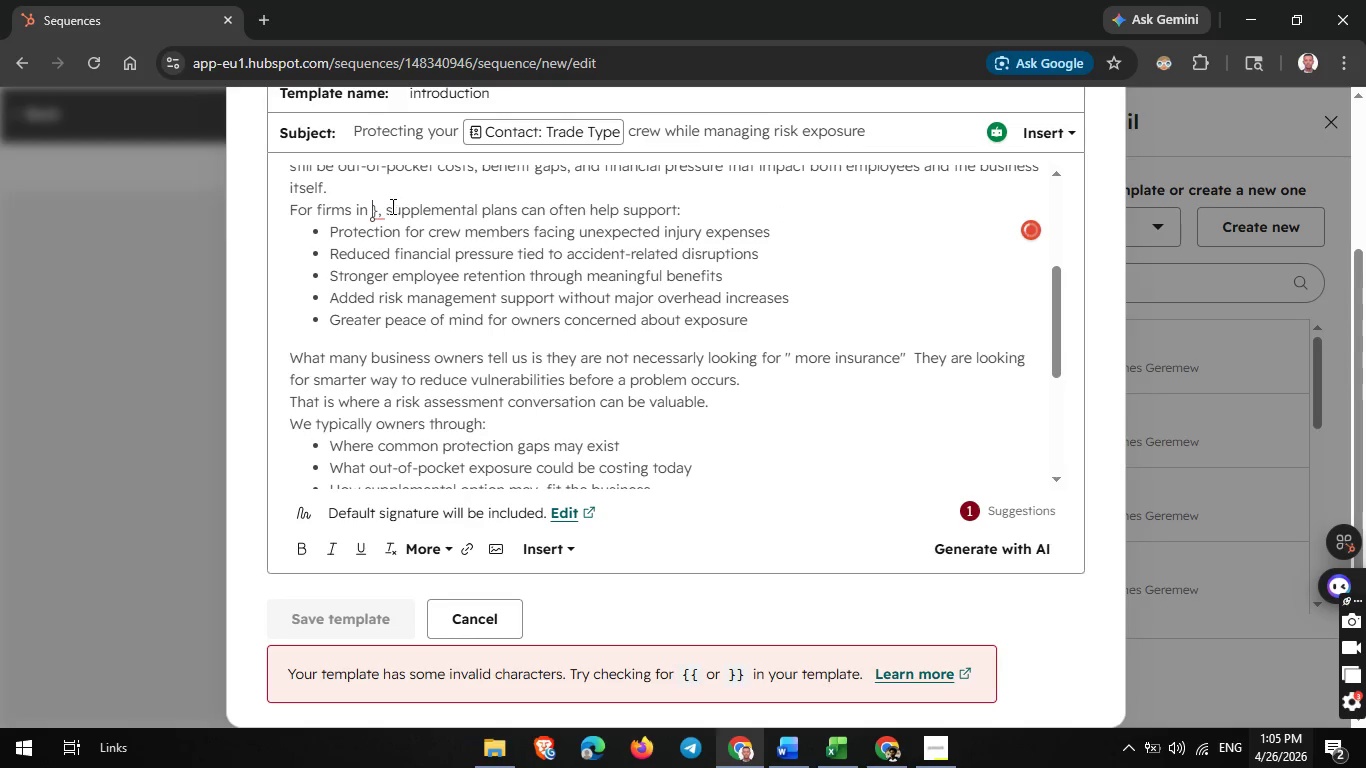 
left_click([374, 208])
 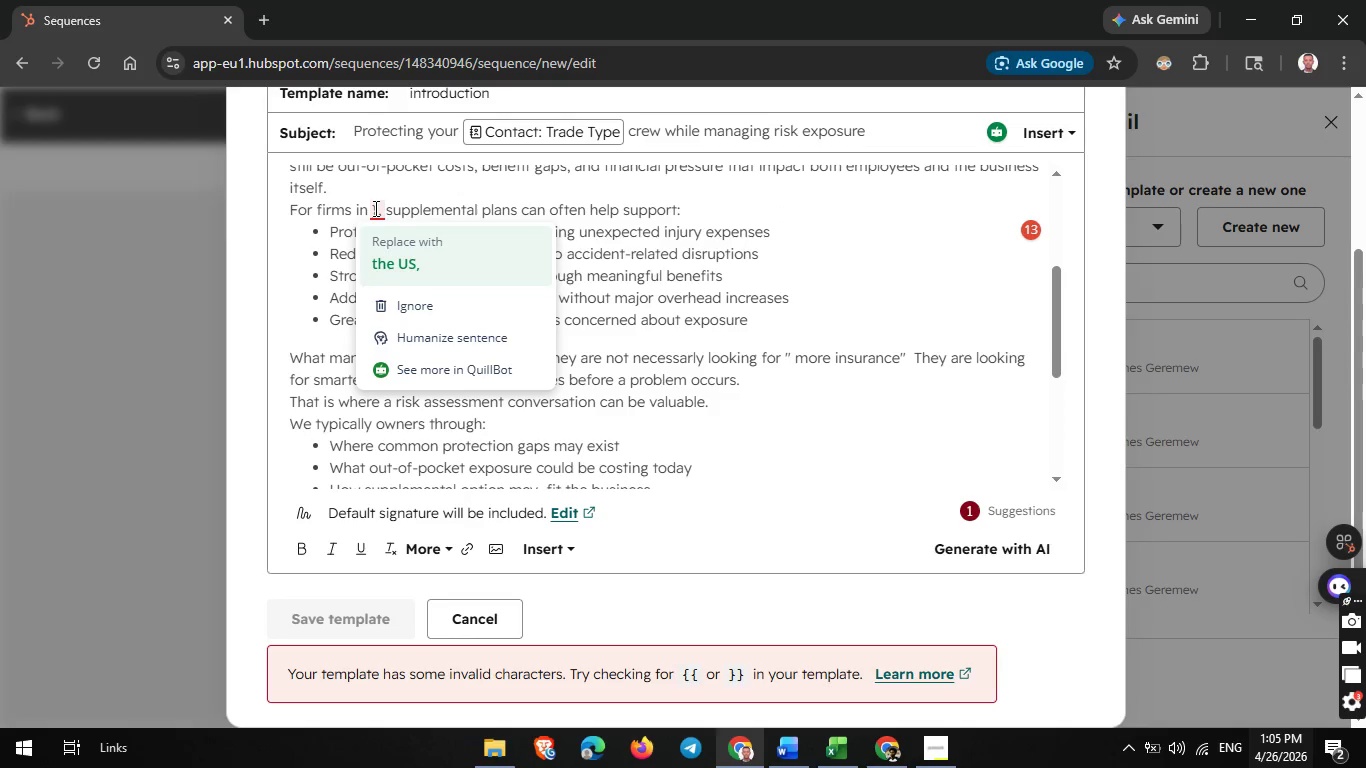 
key(ArrowRight)
 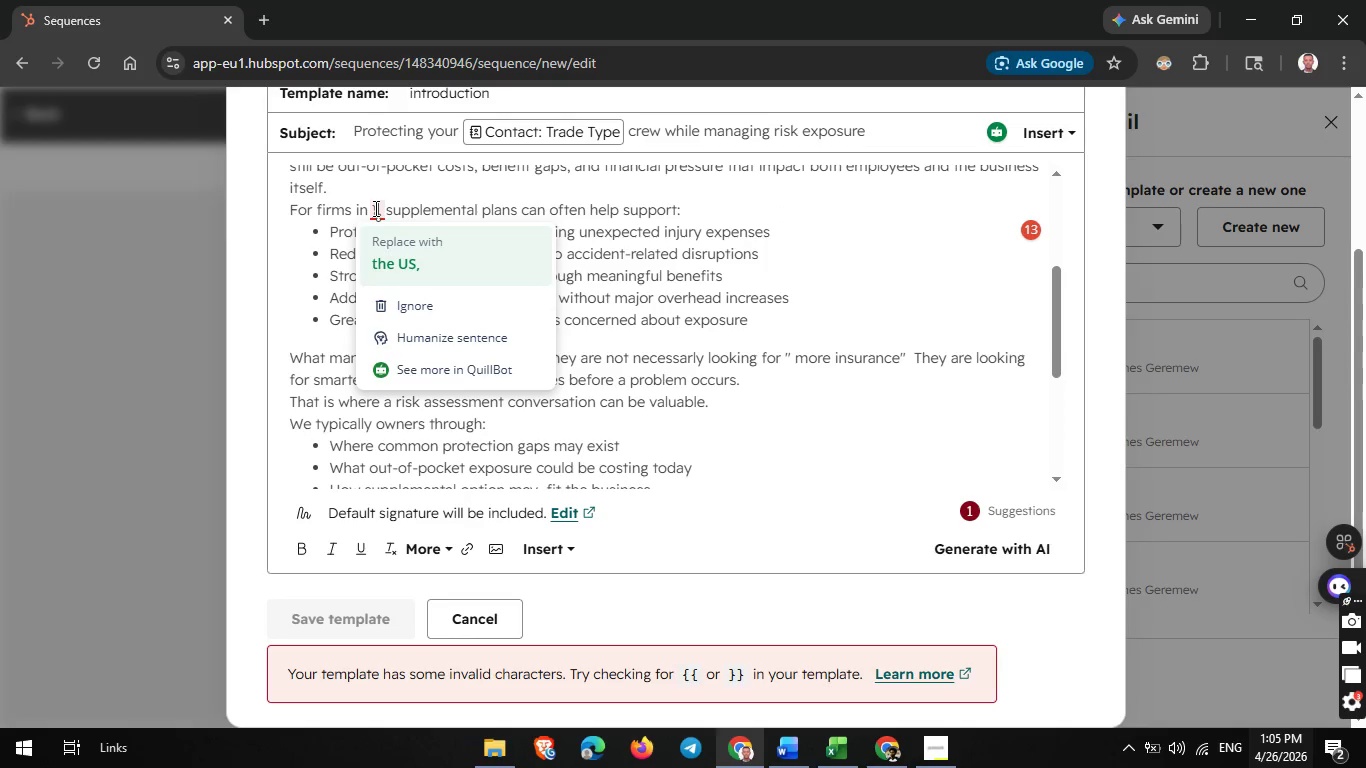 
key(Backspace)
 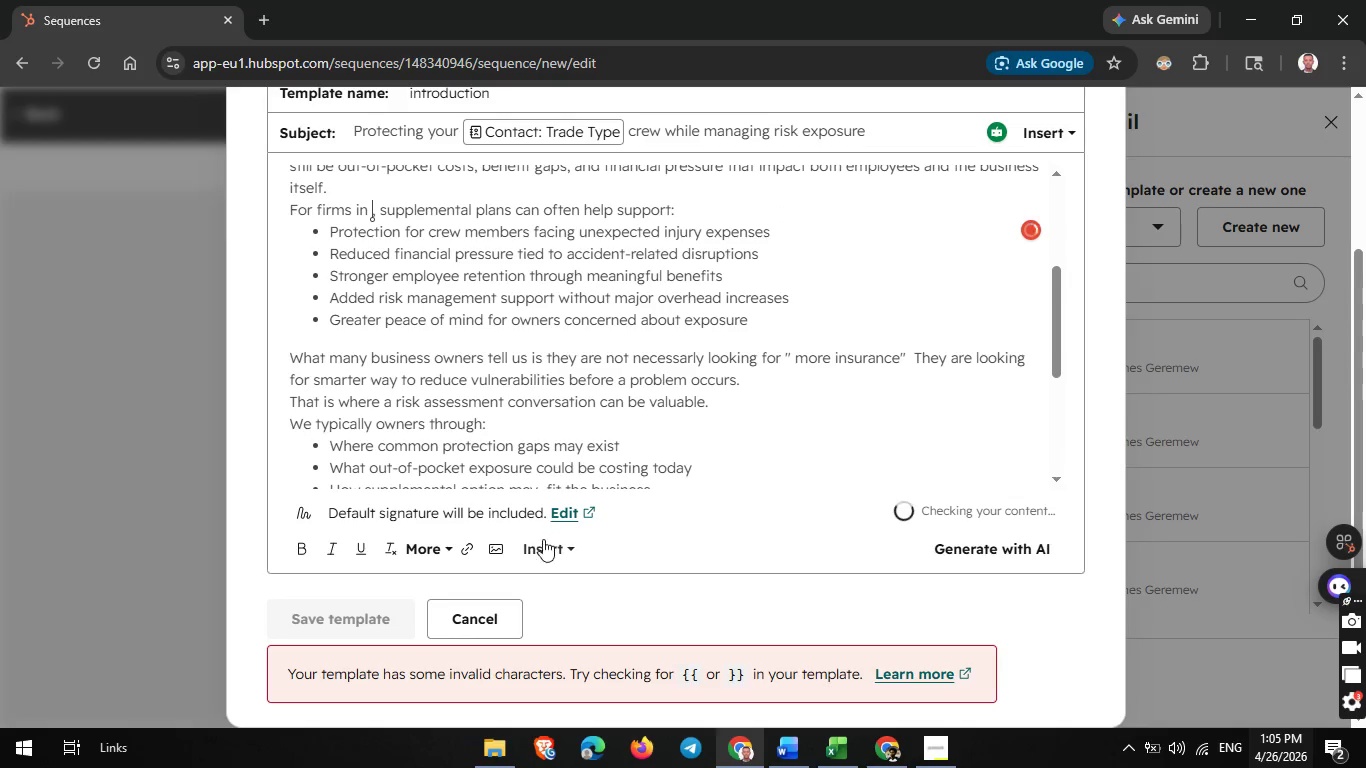 
left_click([542, 550])
 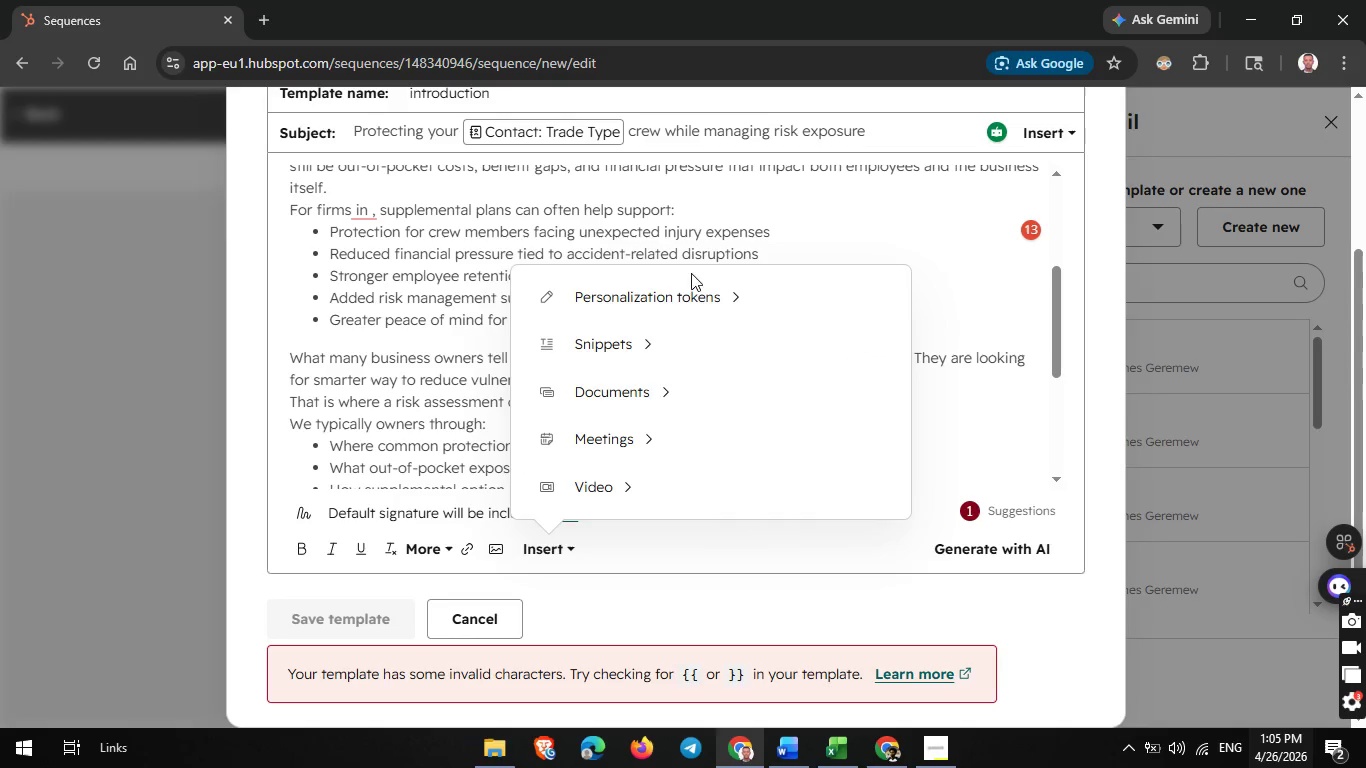 
left_click([672, 306])
 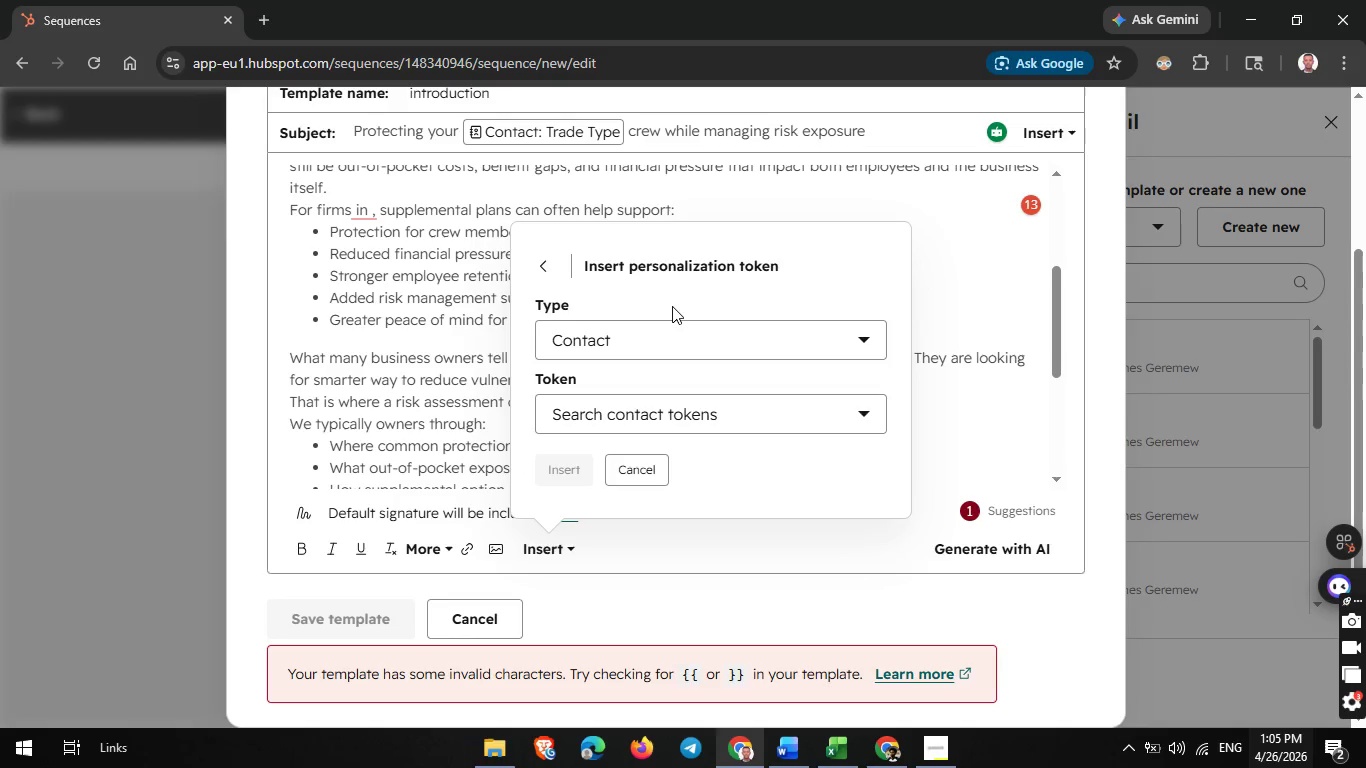 
type(tra)
 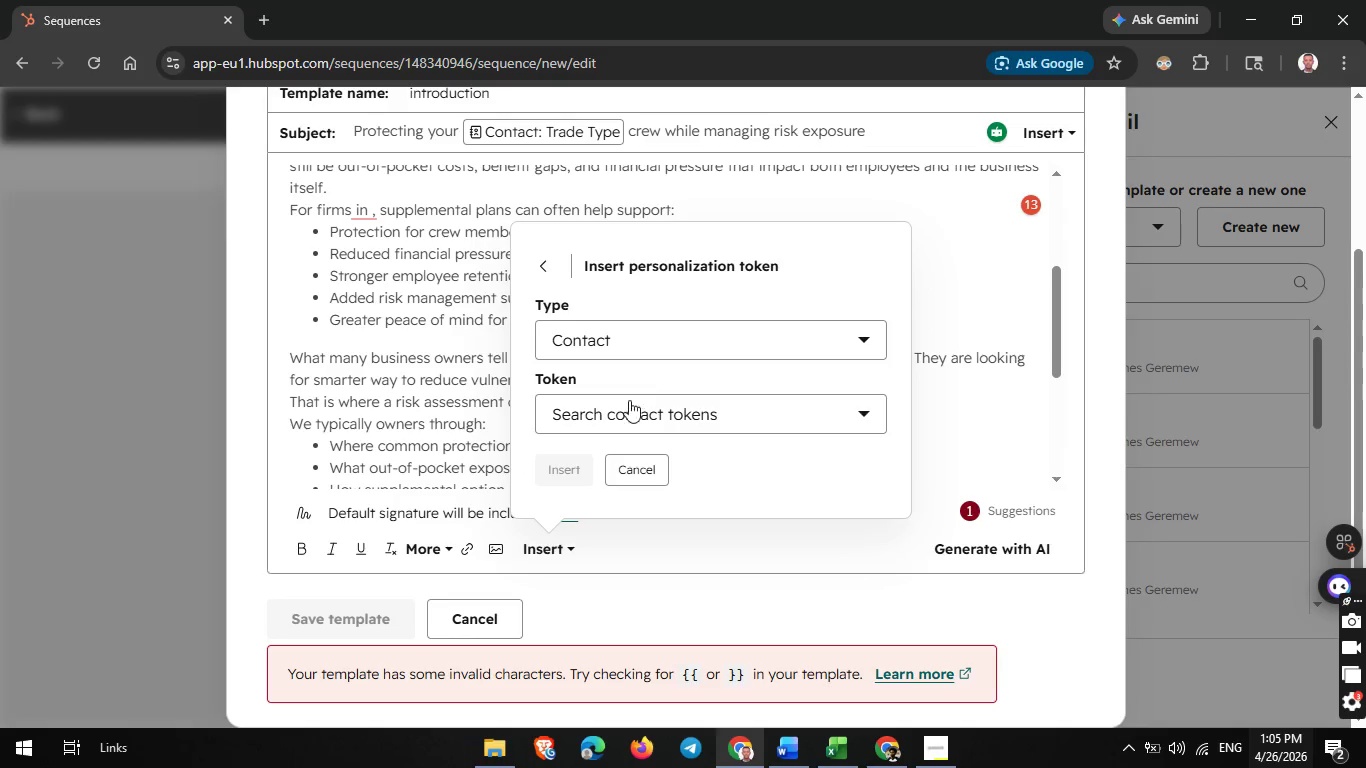 
left_click([623, 406])
 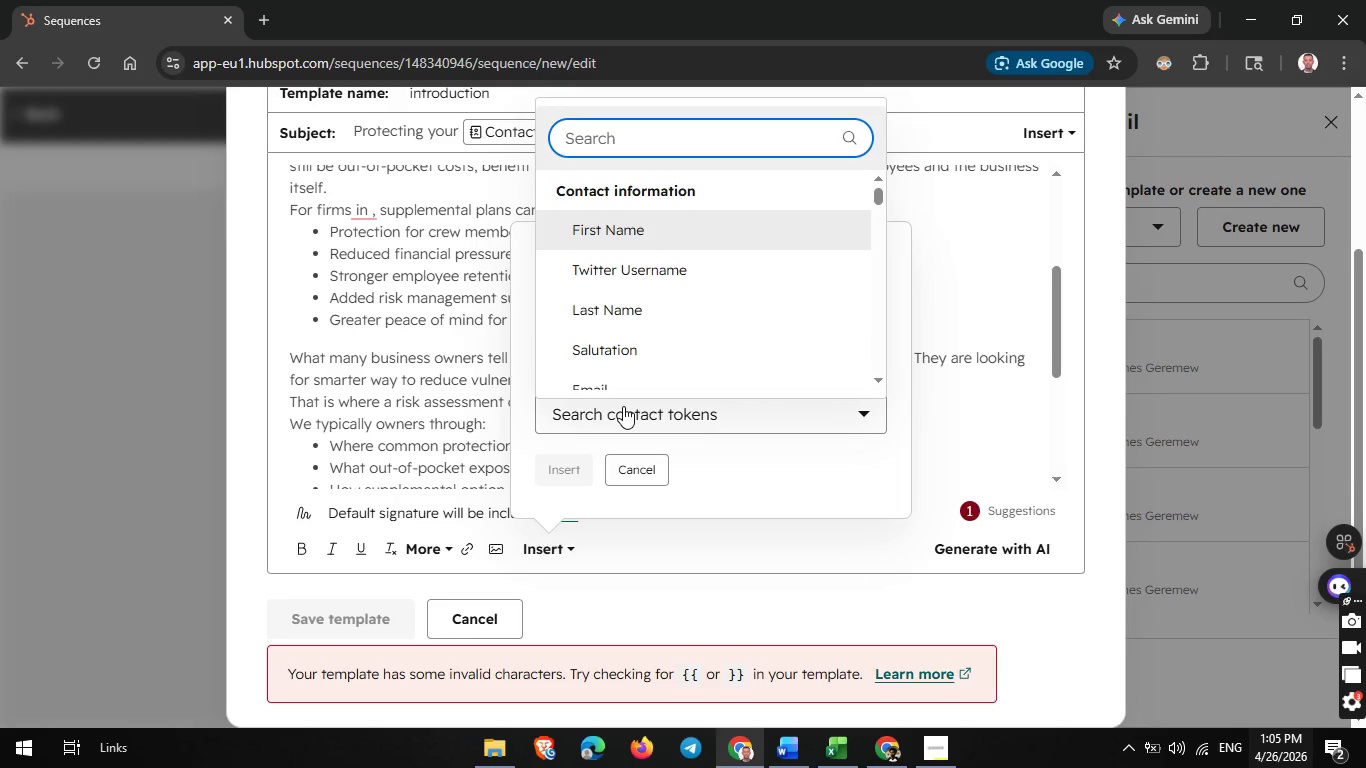 
type(trade)
 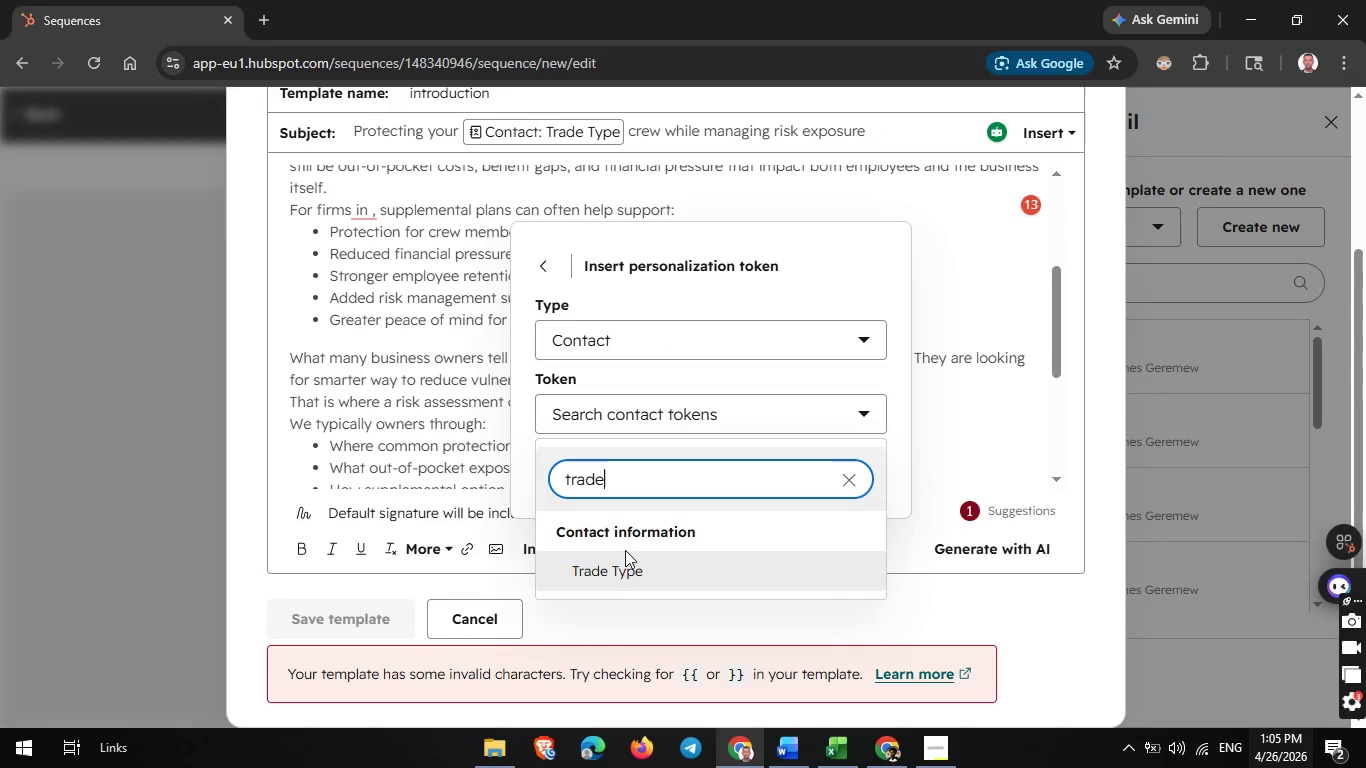 
left_click([614, 568])
 